 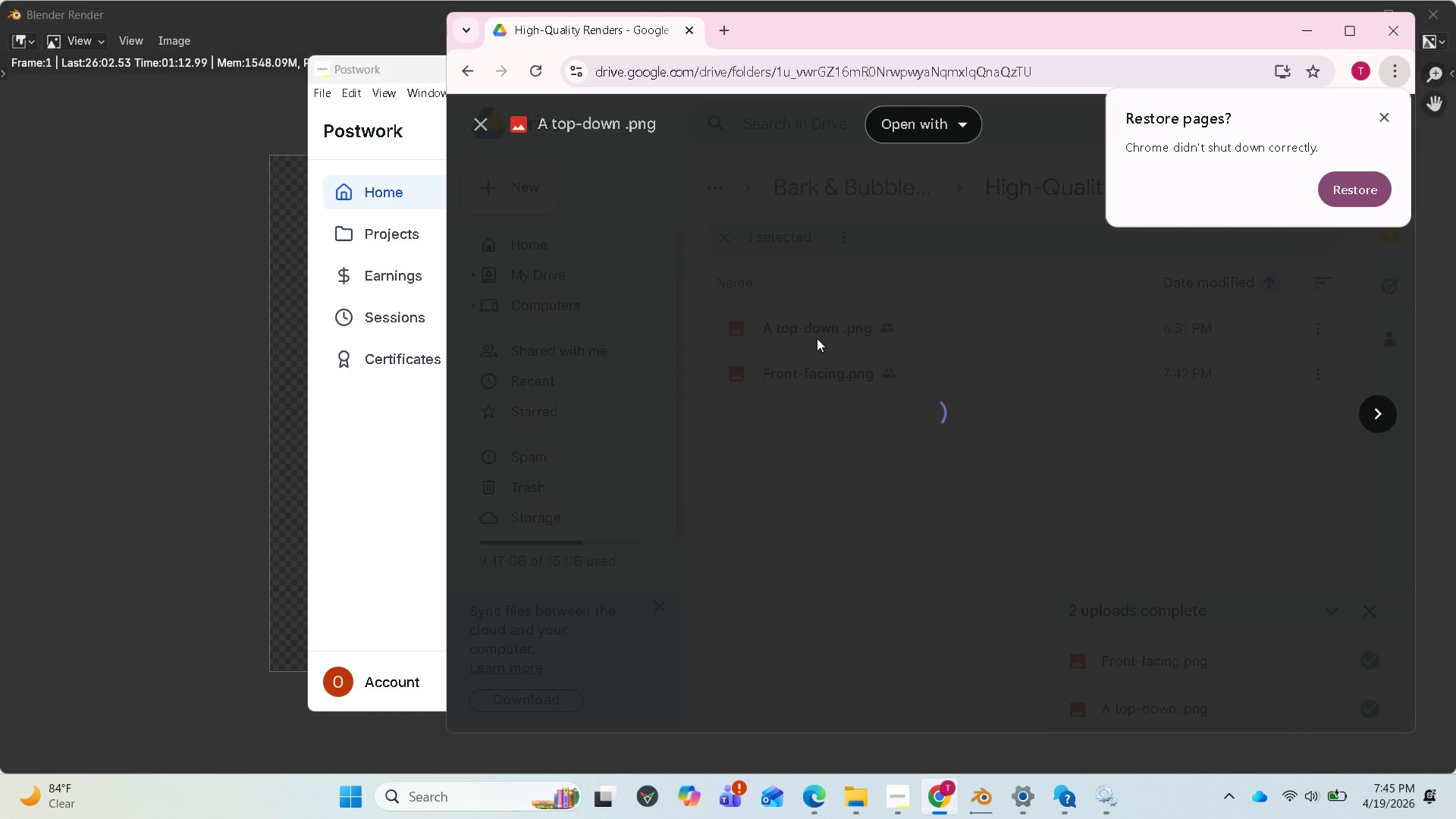 
mouse_move([1351, 435])
 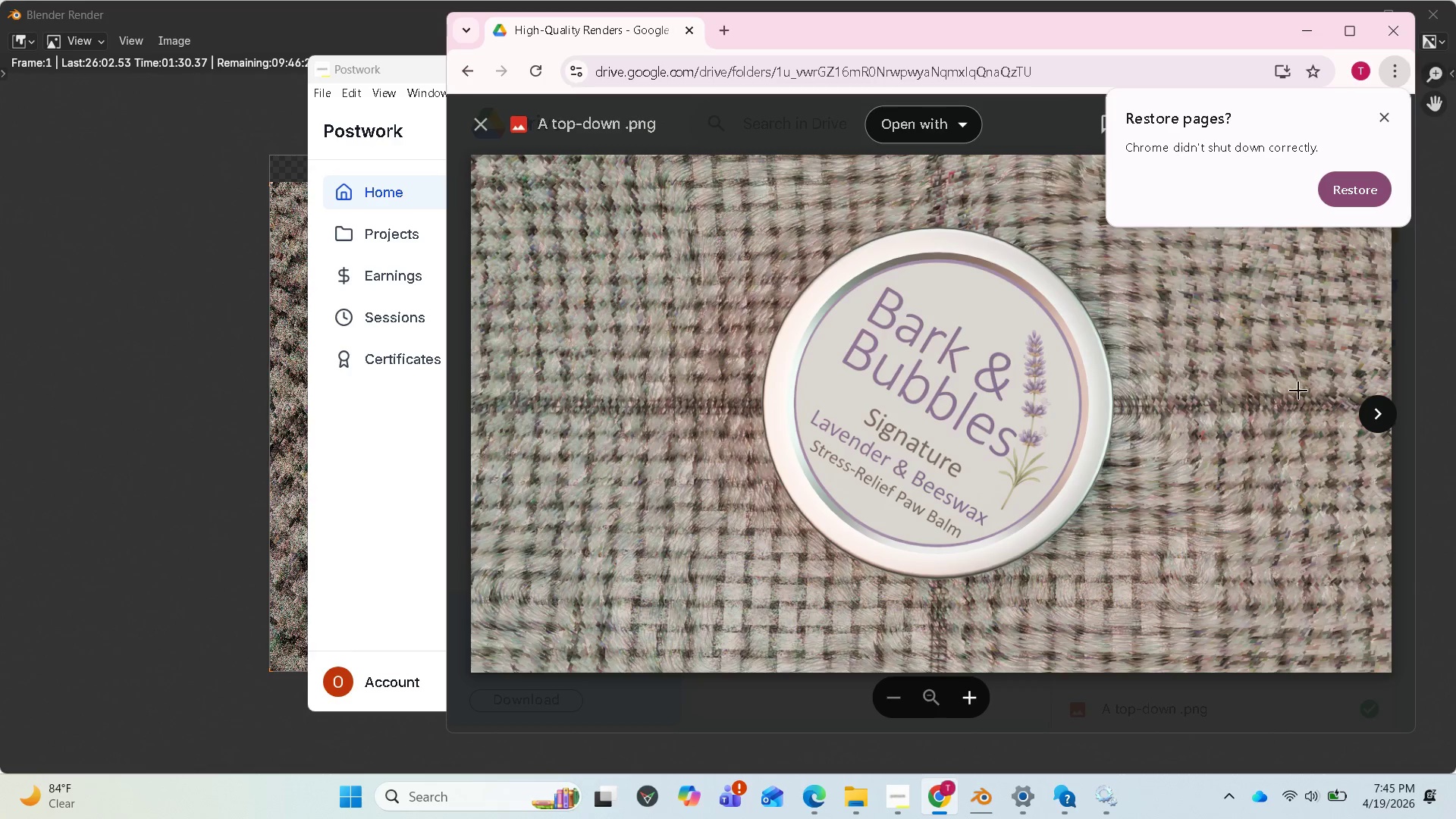 
left_click([1371, 413])
 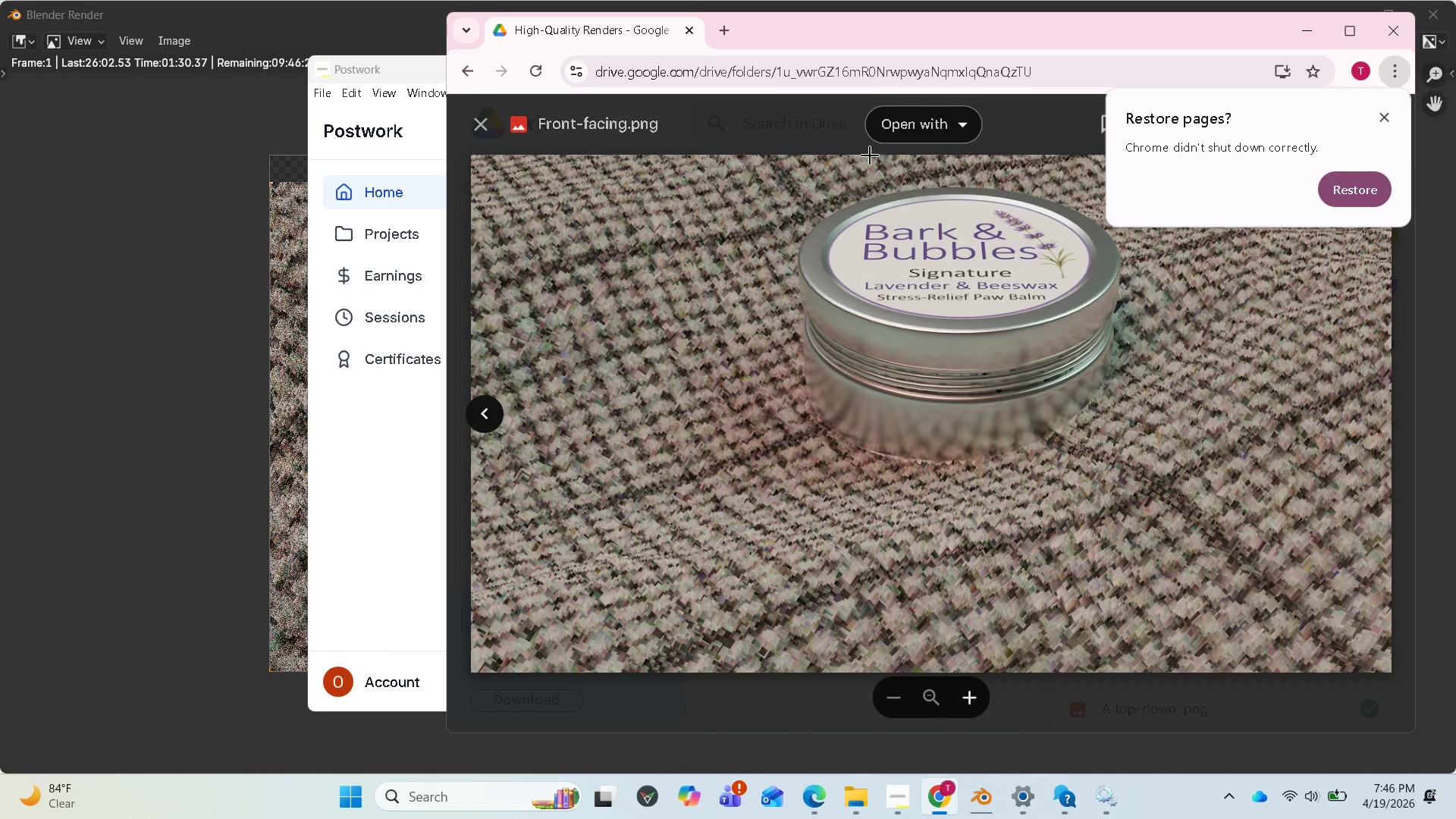 
left_click([486, 121])
 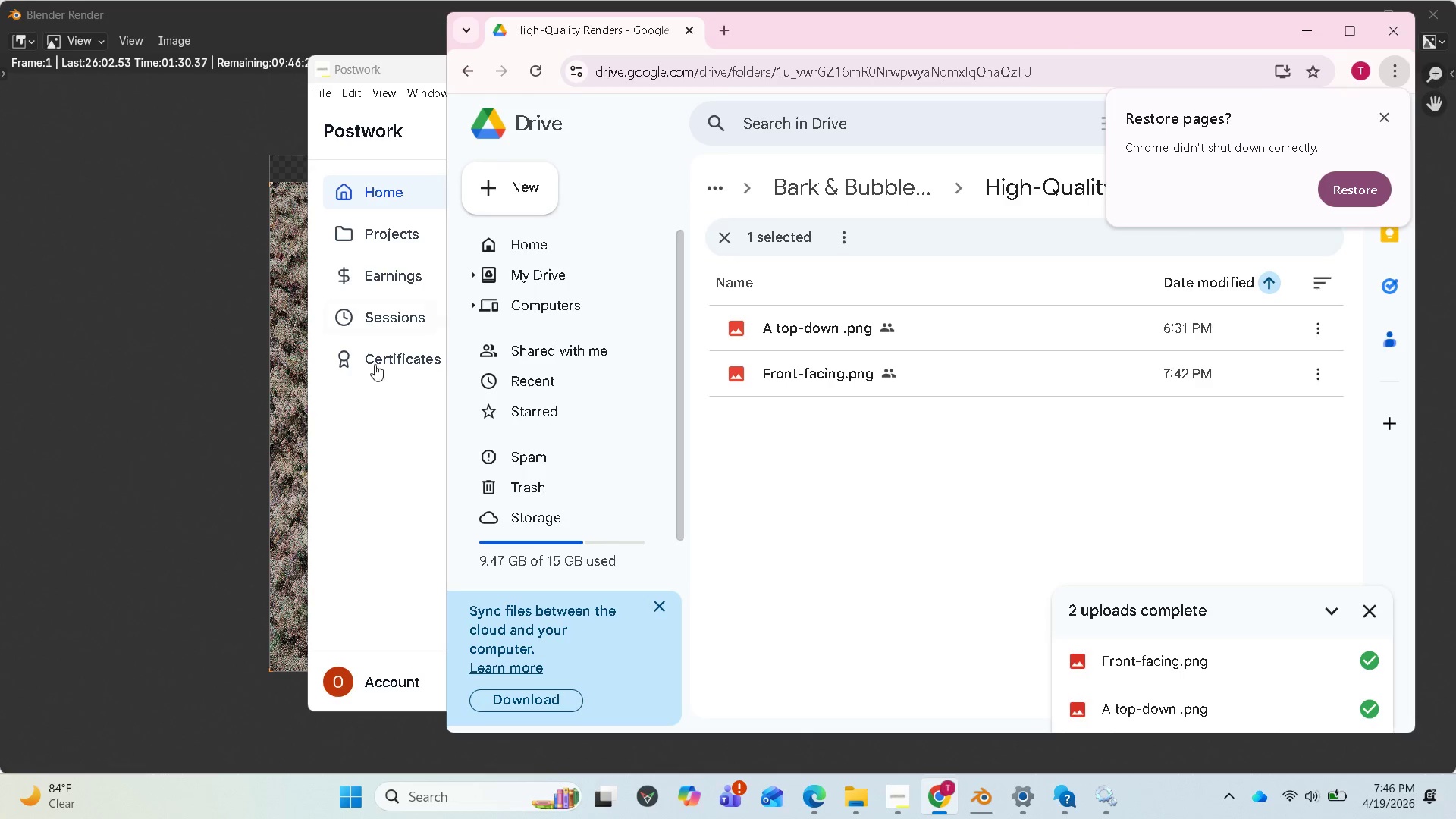 
left_click([257, 425])
 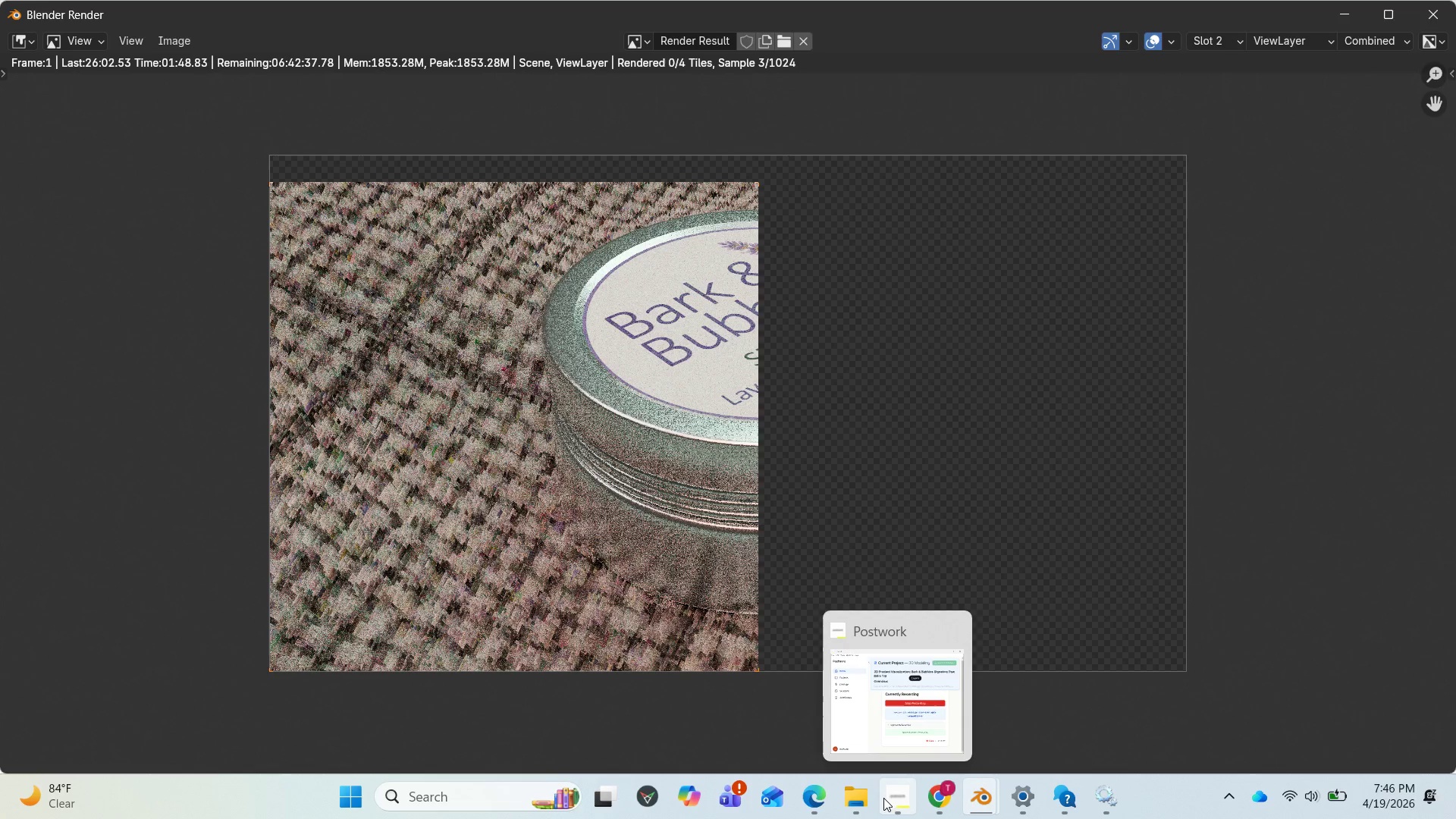 
wait(19.0)
 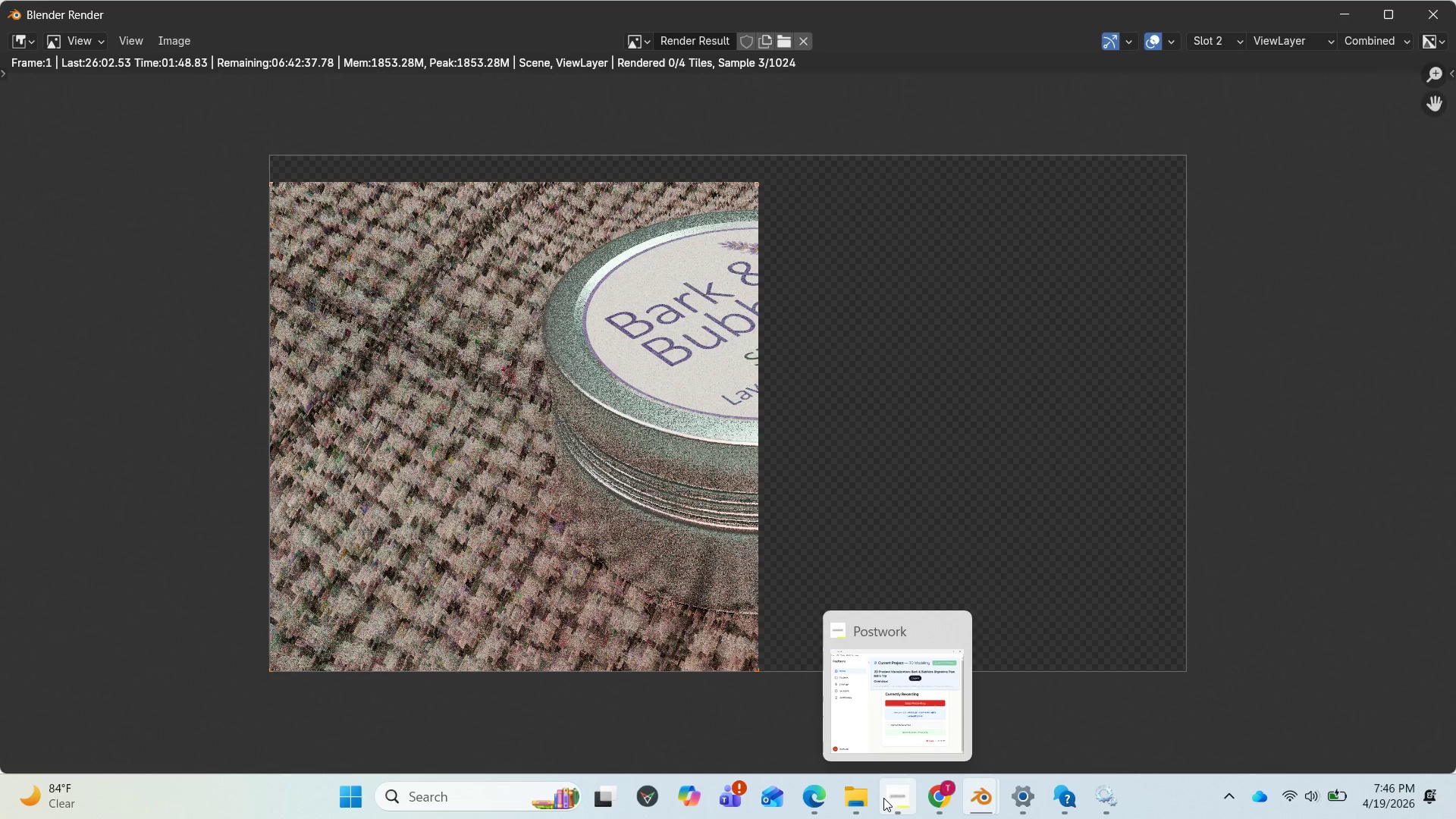 
left_click([1053, 693])
 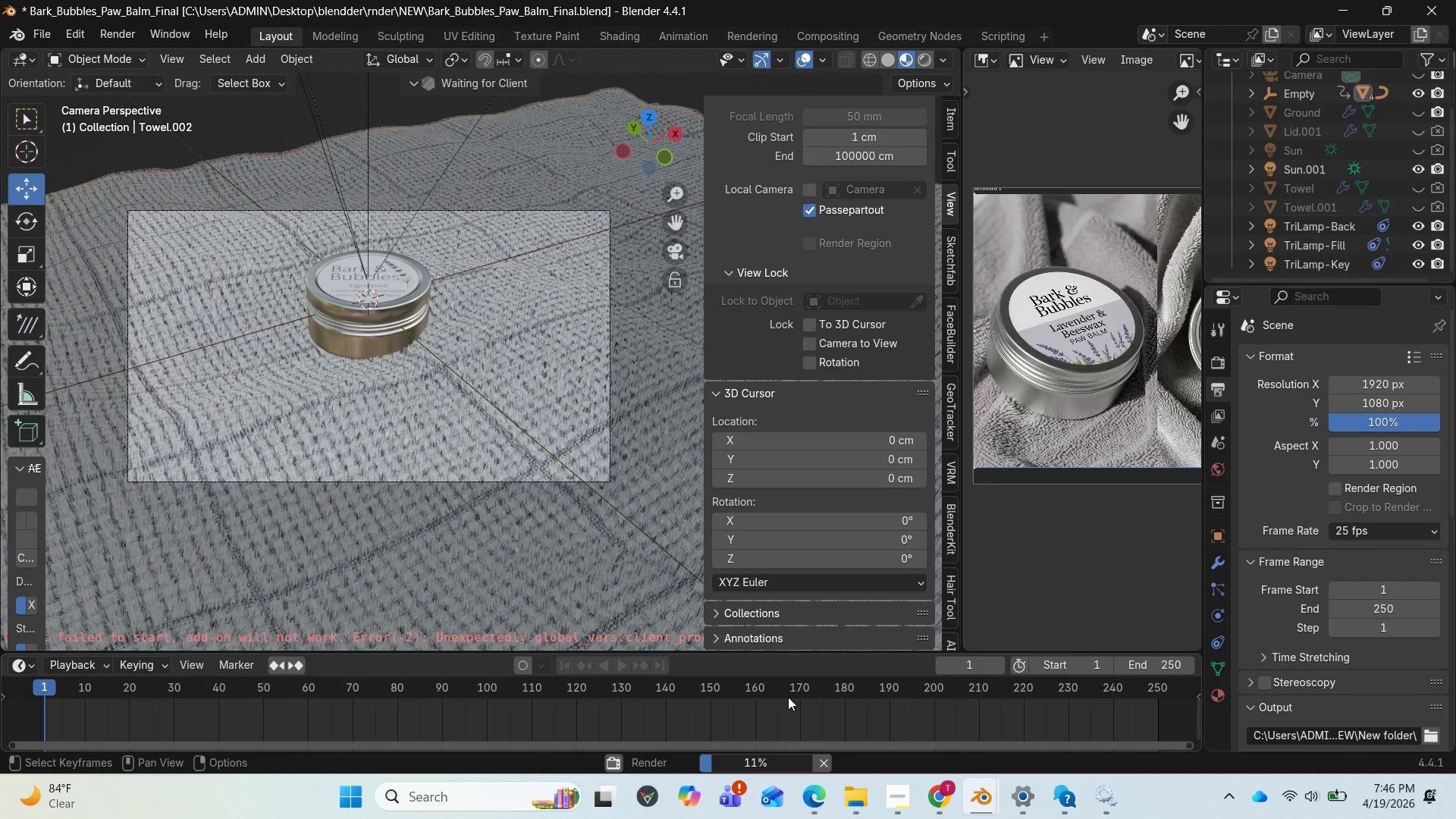 
wait(10.41)
 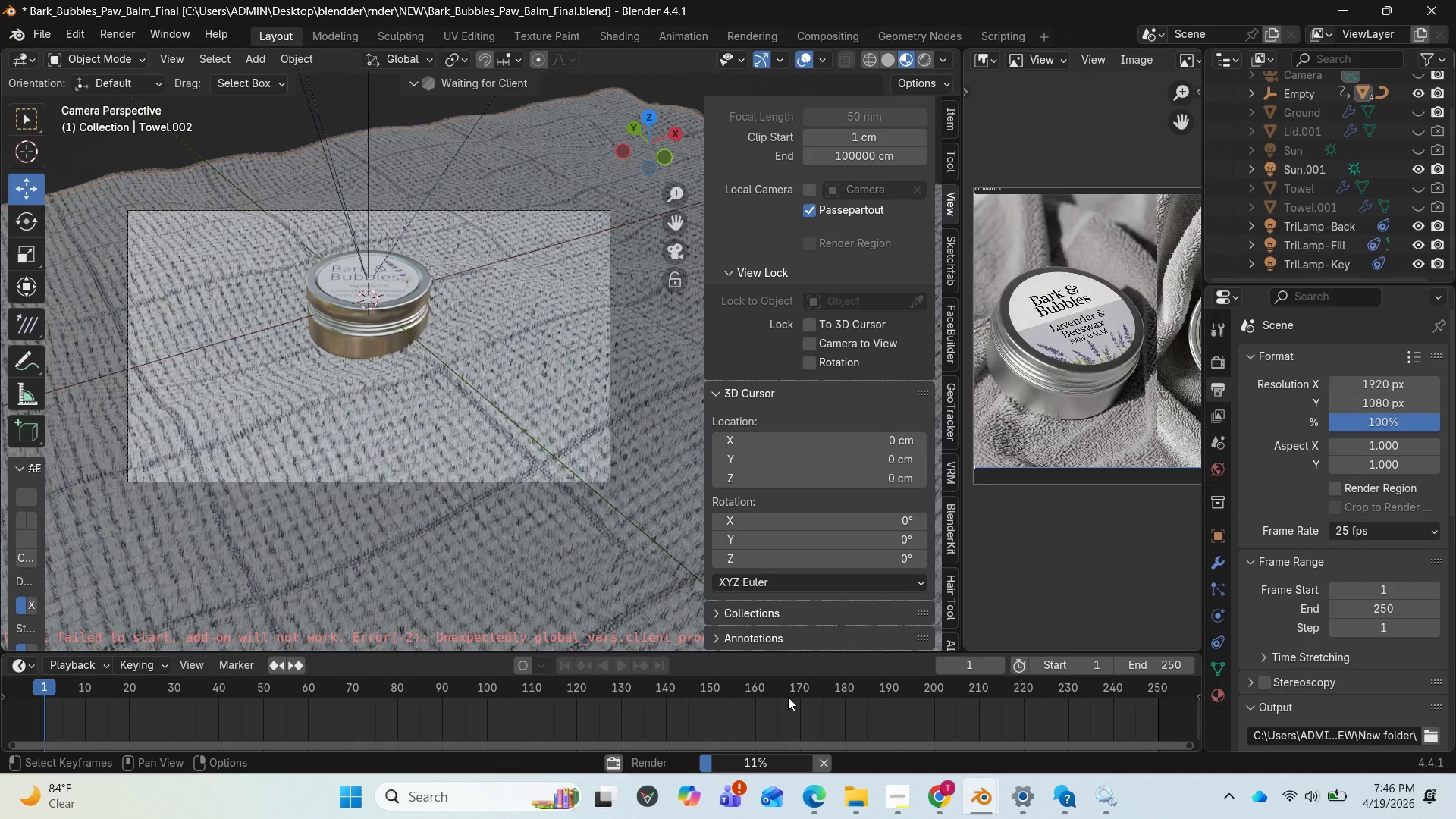 
scroll: coordinate [560, 560], scroll_direction: up, amount: 2.0
 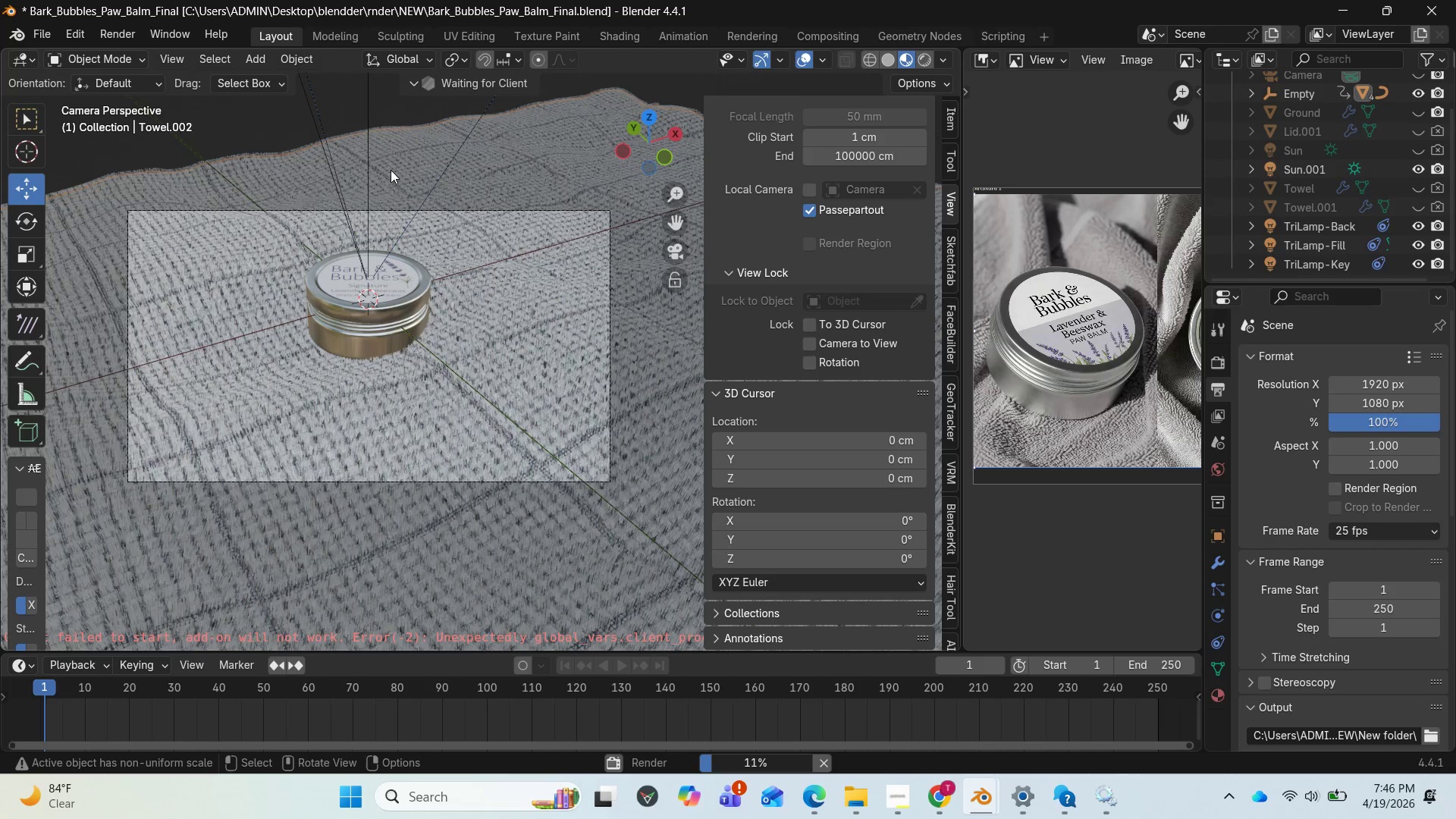 
left_click([372, 151])
 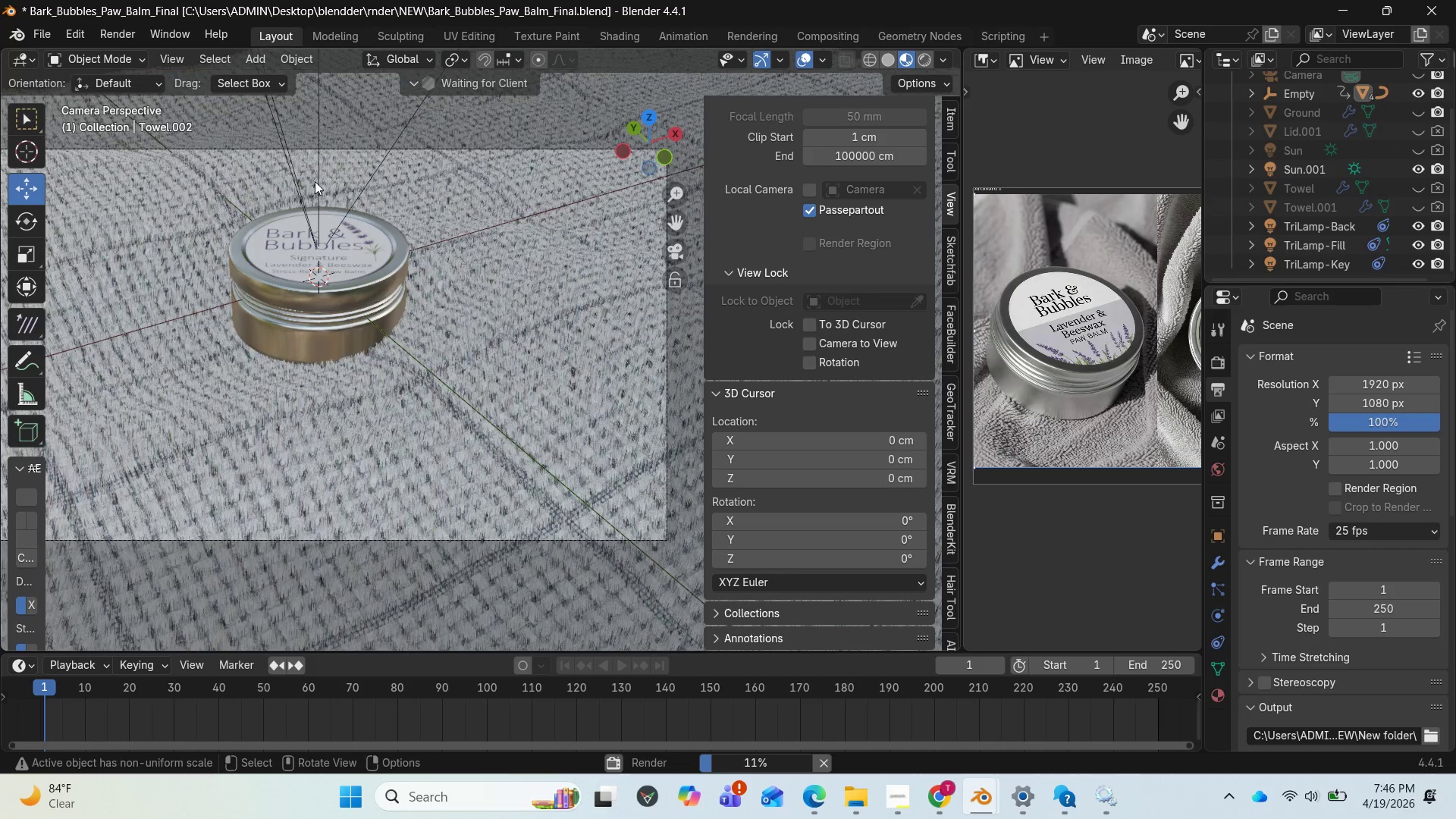 
left_click([315, 181])
 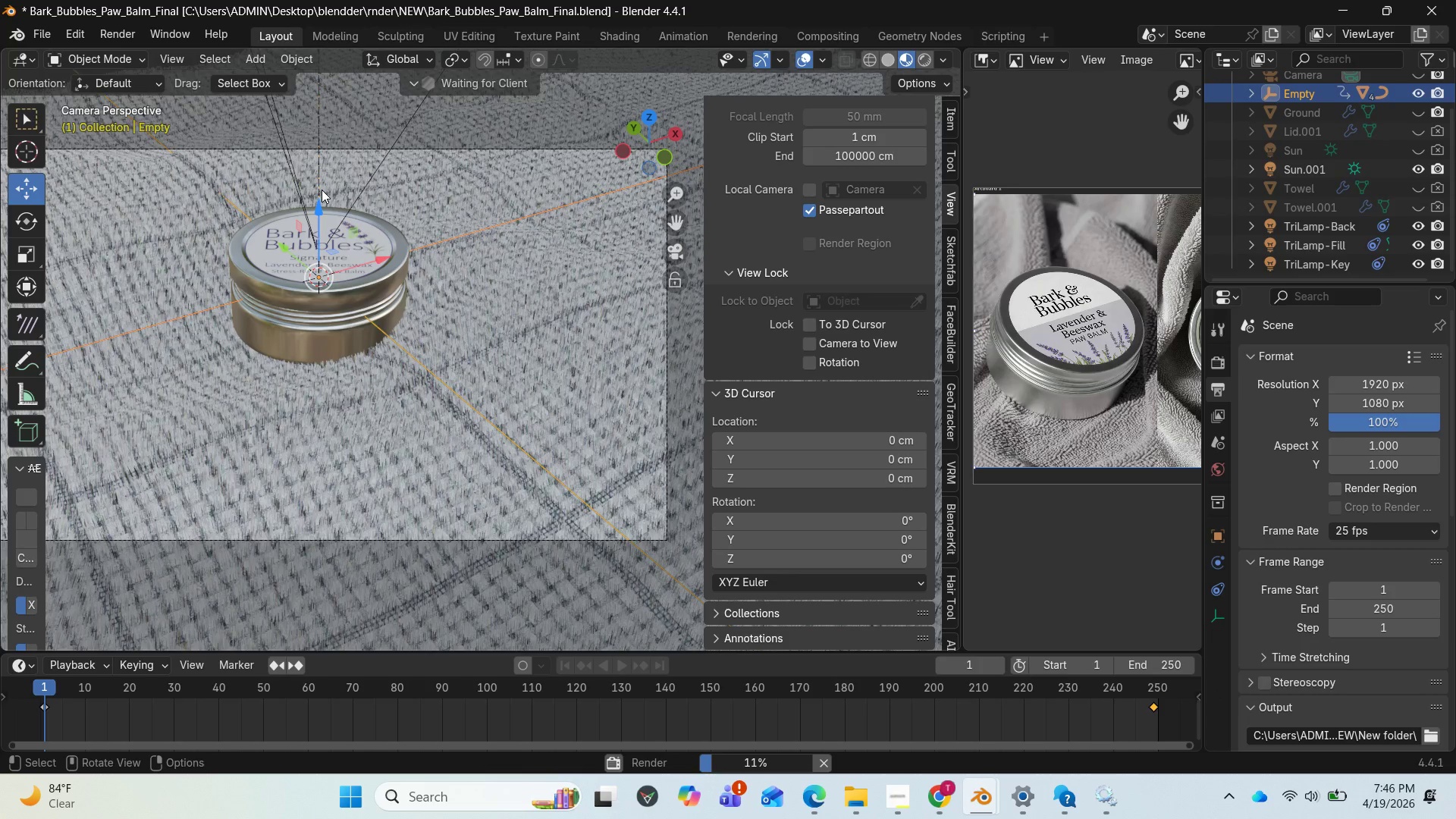 
left_click([322, 190])
 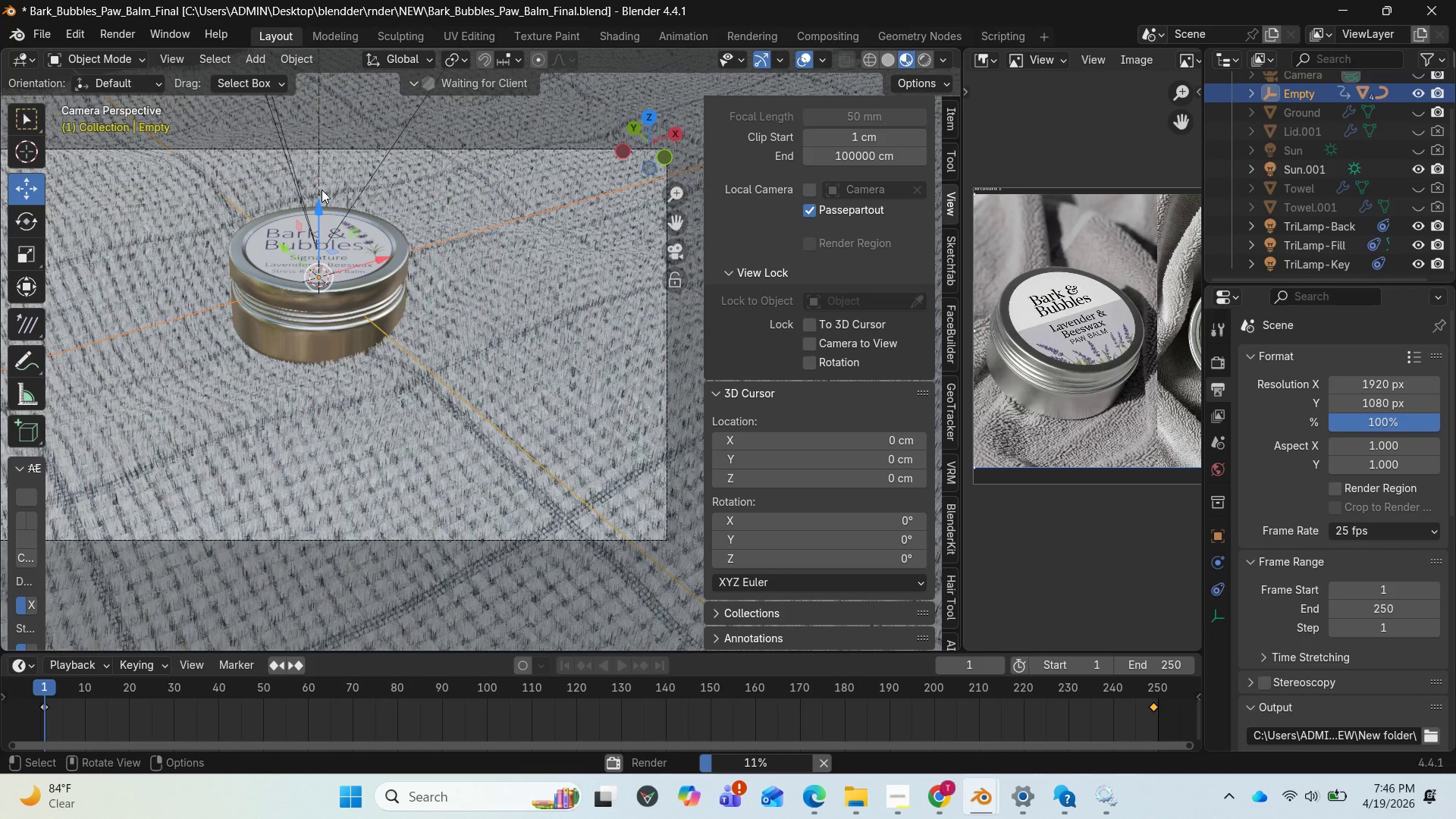 
left_click([322, 190])
 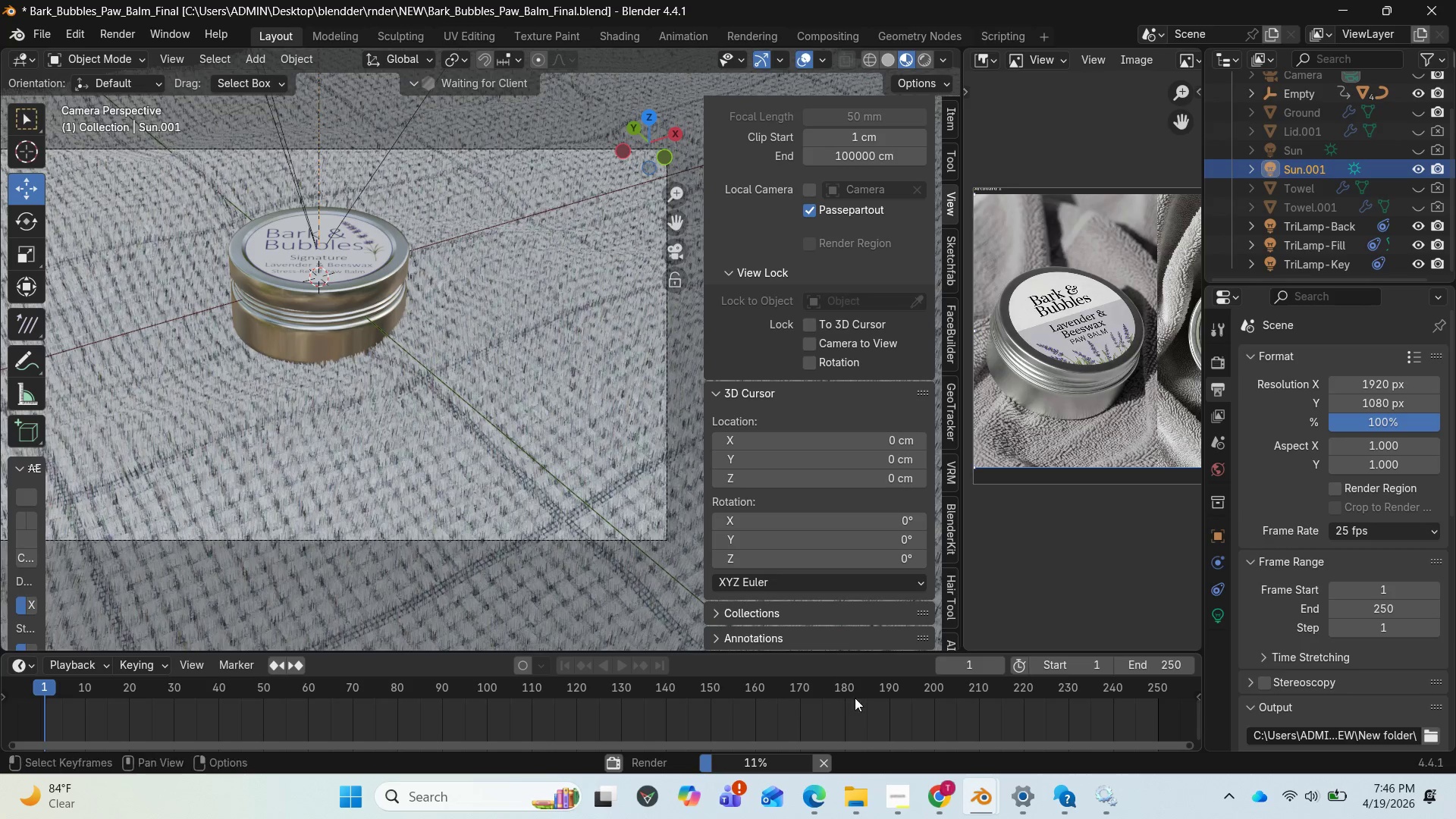 
wait(6.72)
 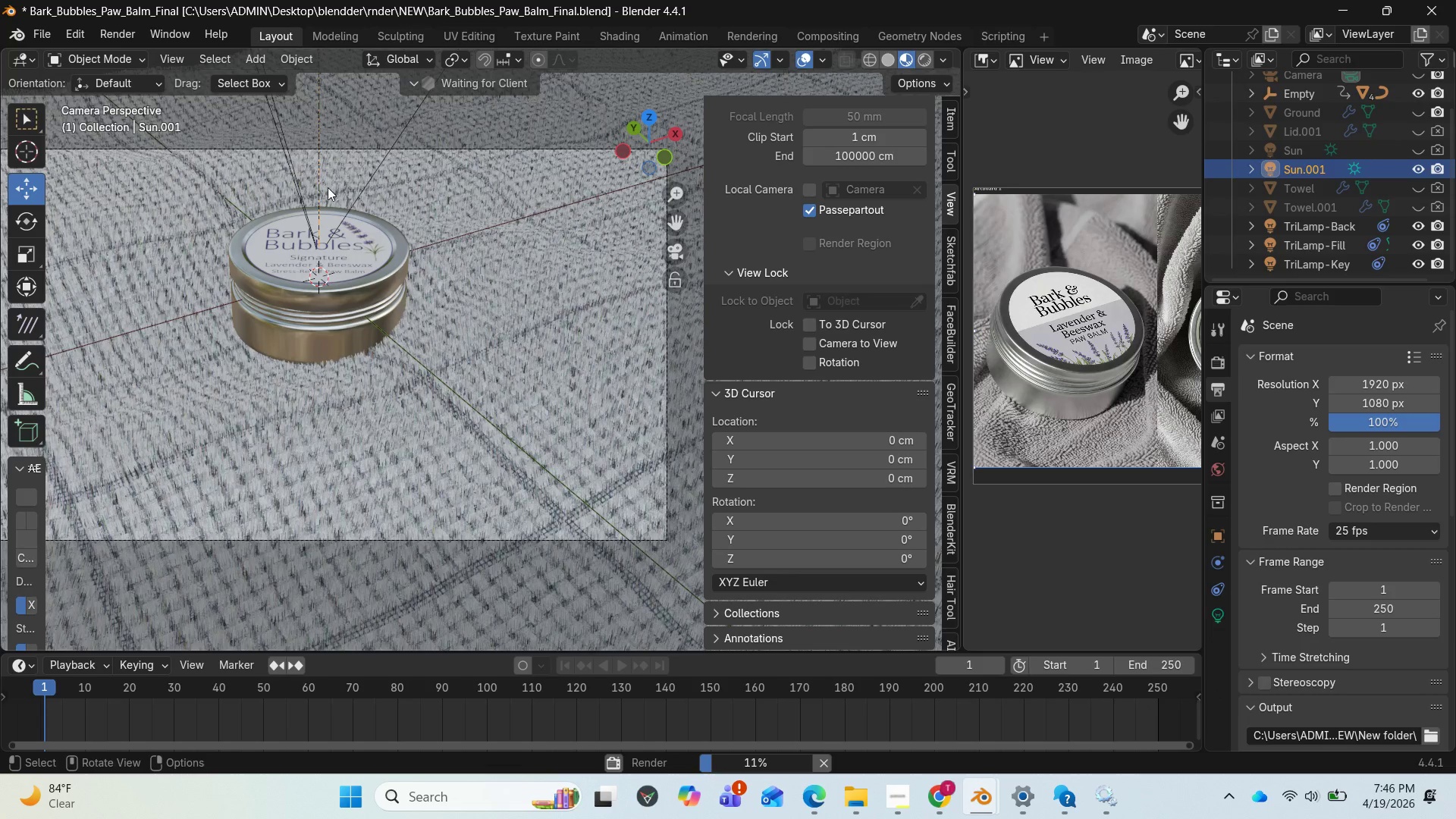 
left_click([1286, 745])
 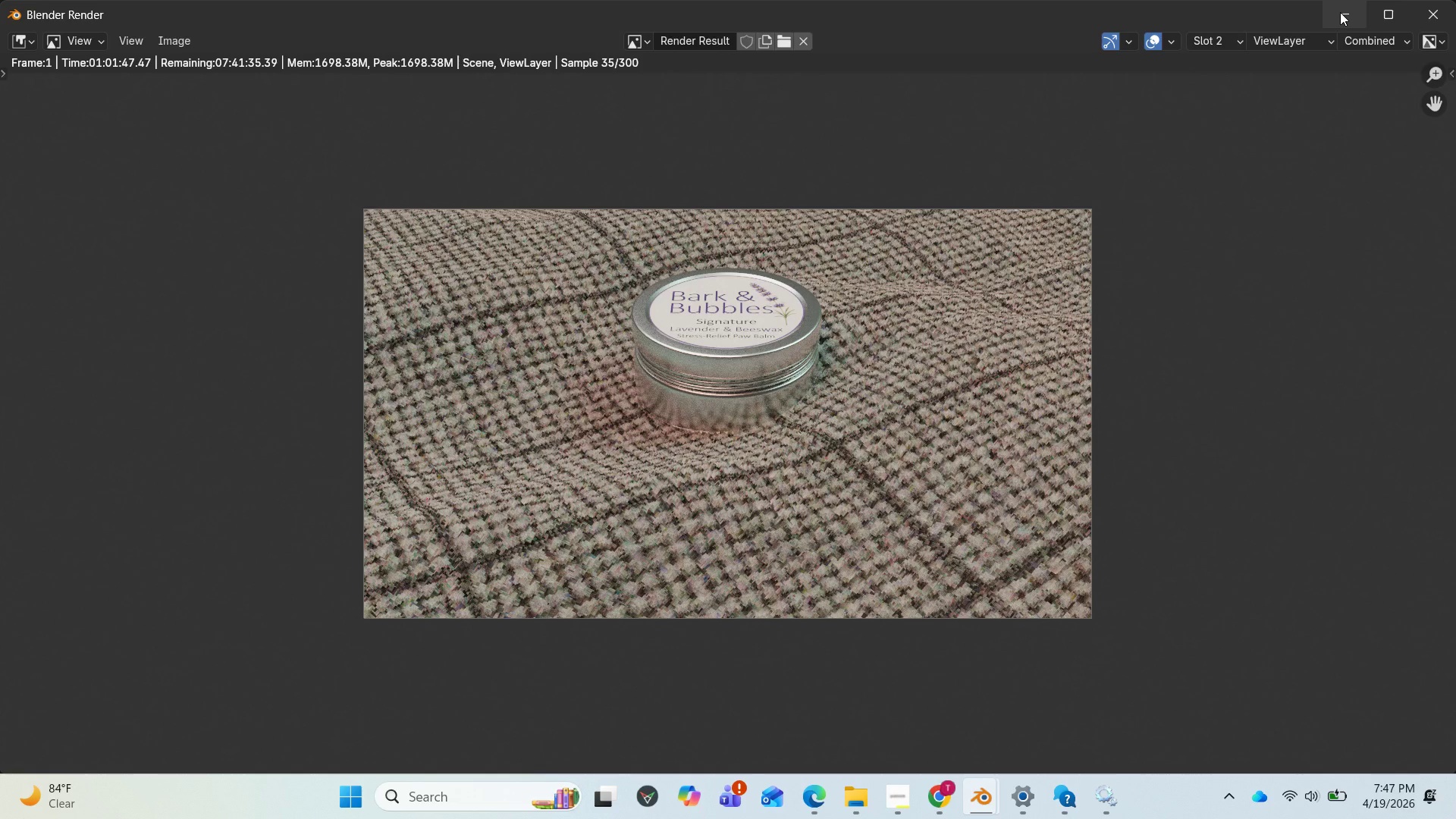 
wait(18.55)
 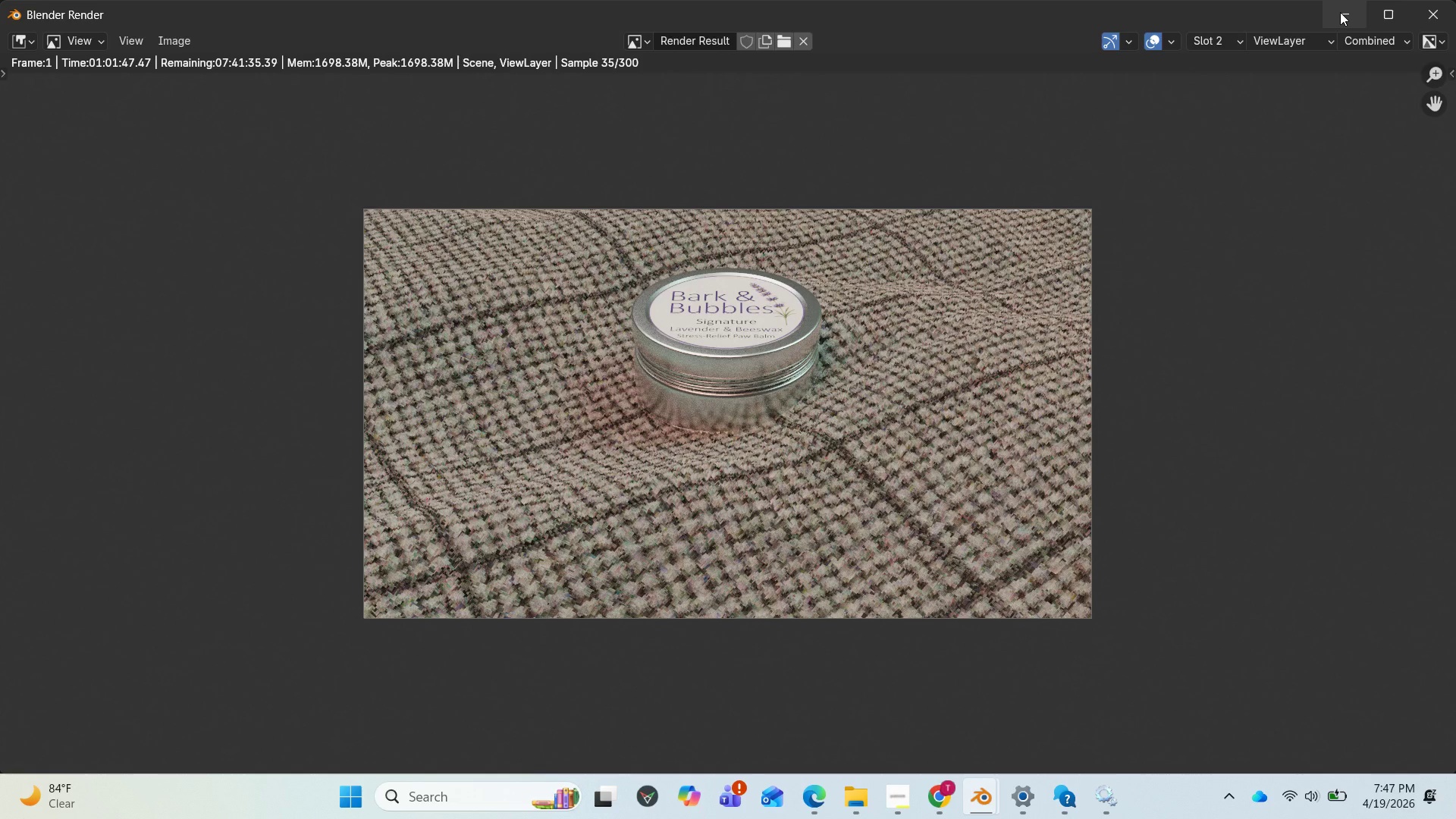 
left_click([1340, 12])
 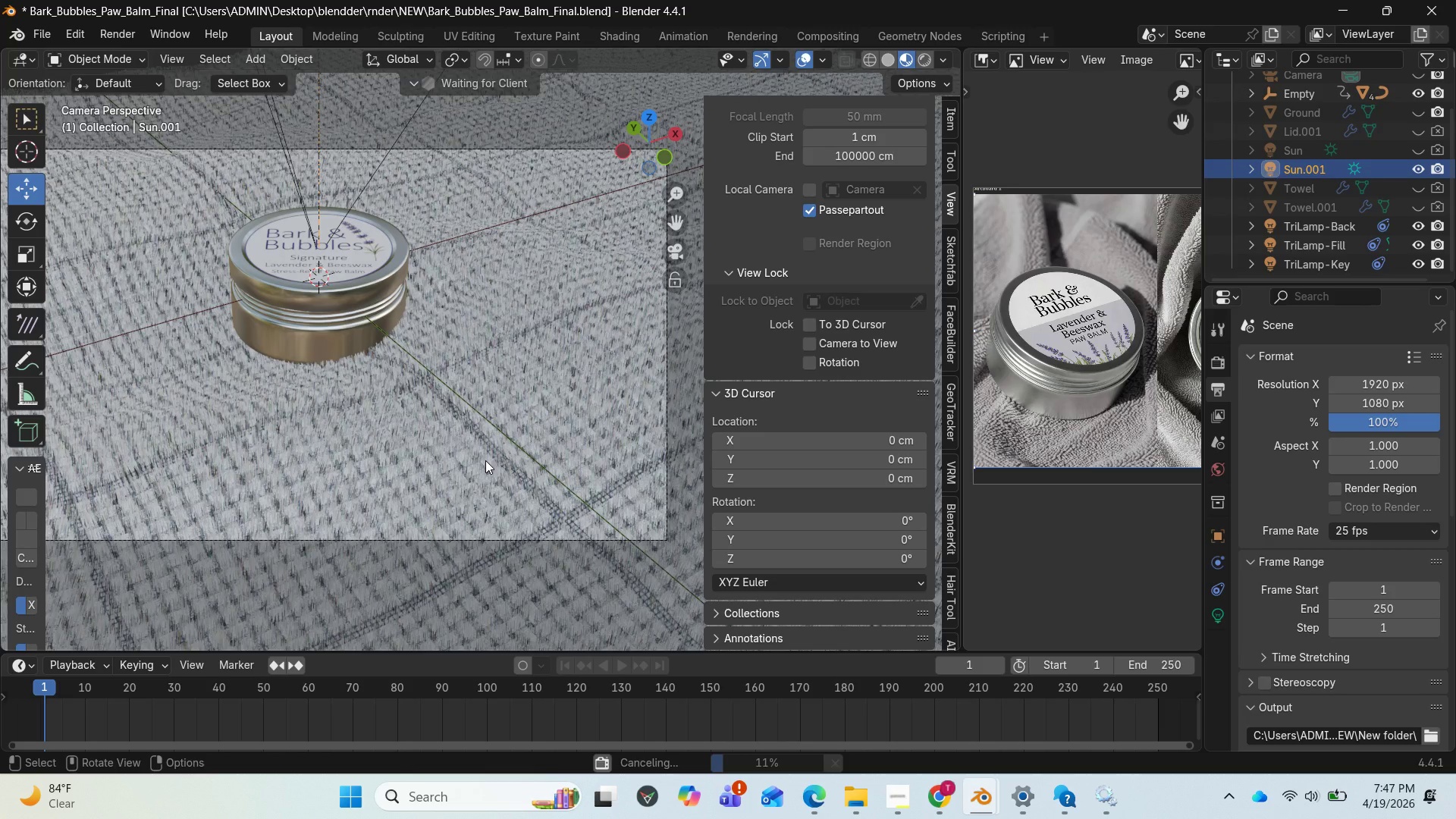 
wait(11.03)
 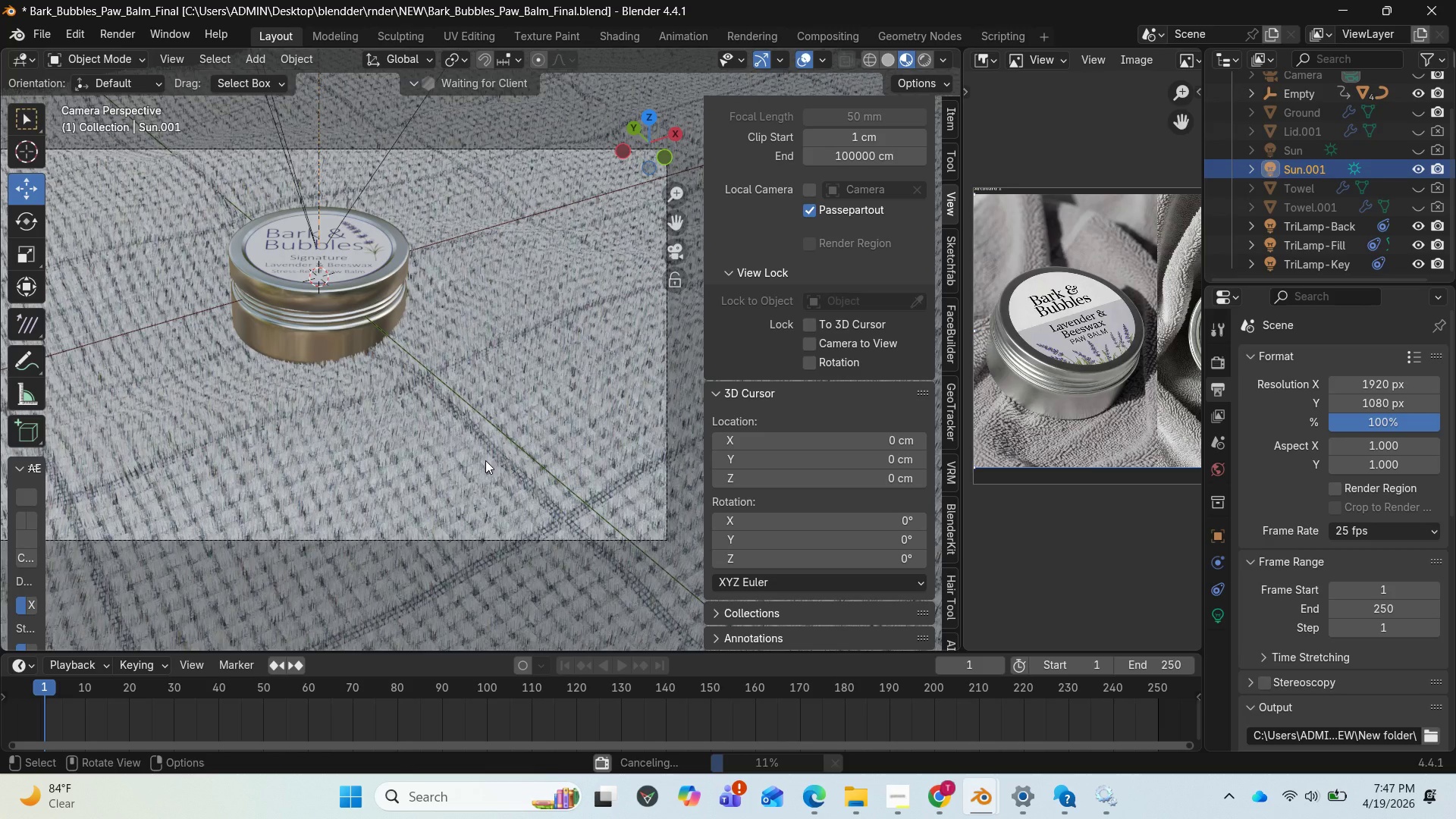 
left_click_drag(start_coordinate=[666, 125], to_coordinate=[692, 128])
 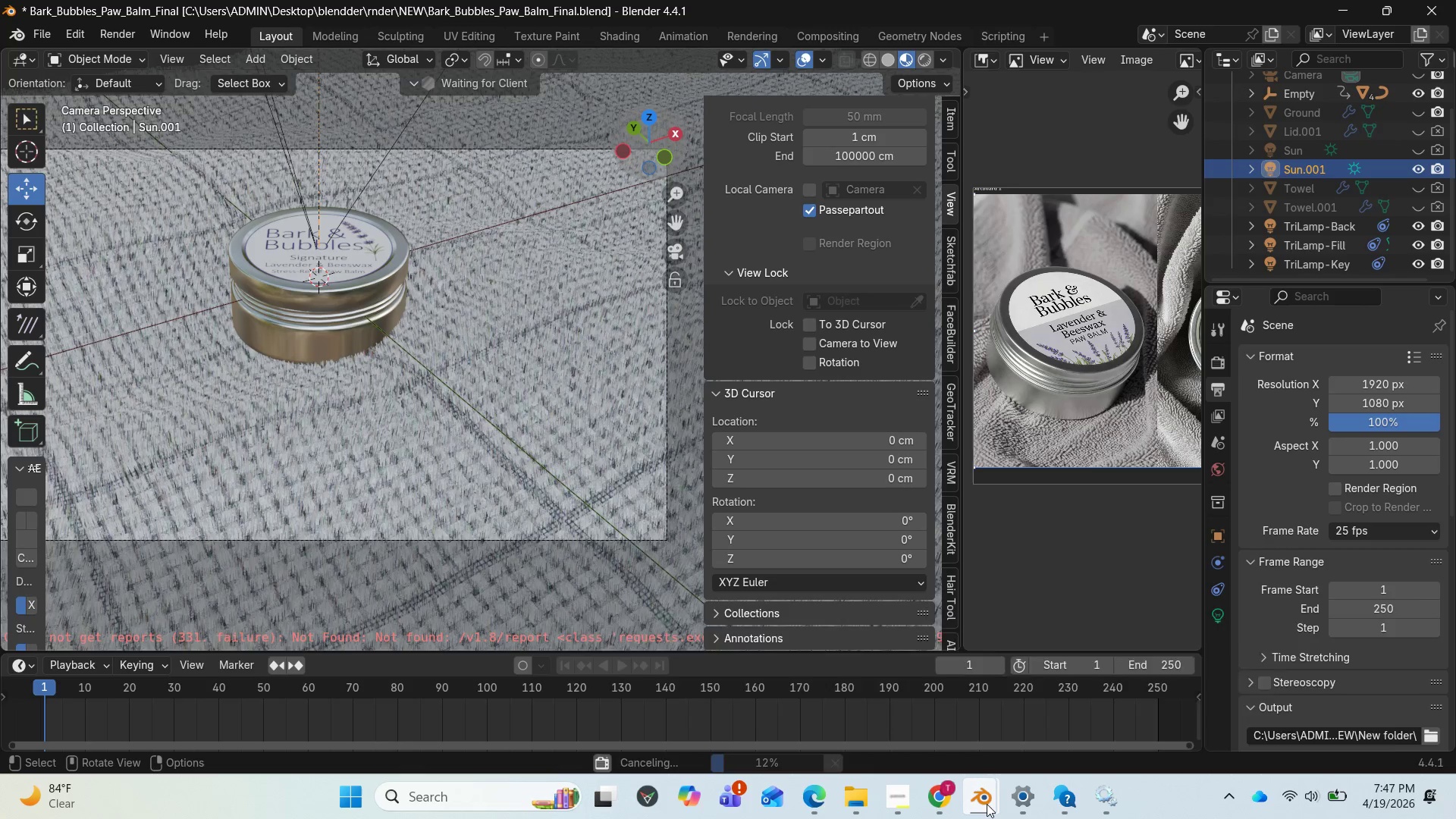 
left_click([1203, 725])
 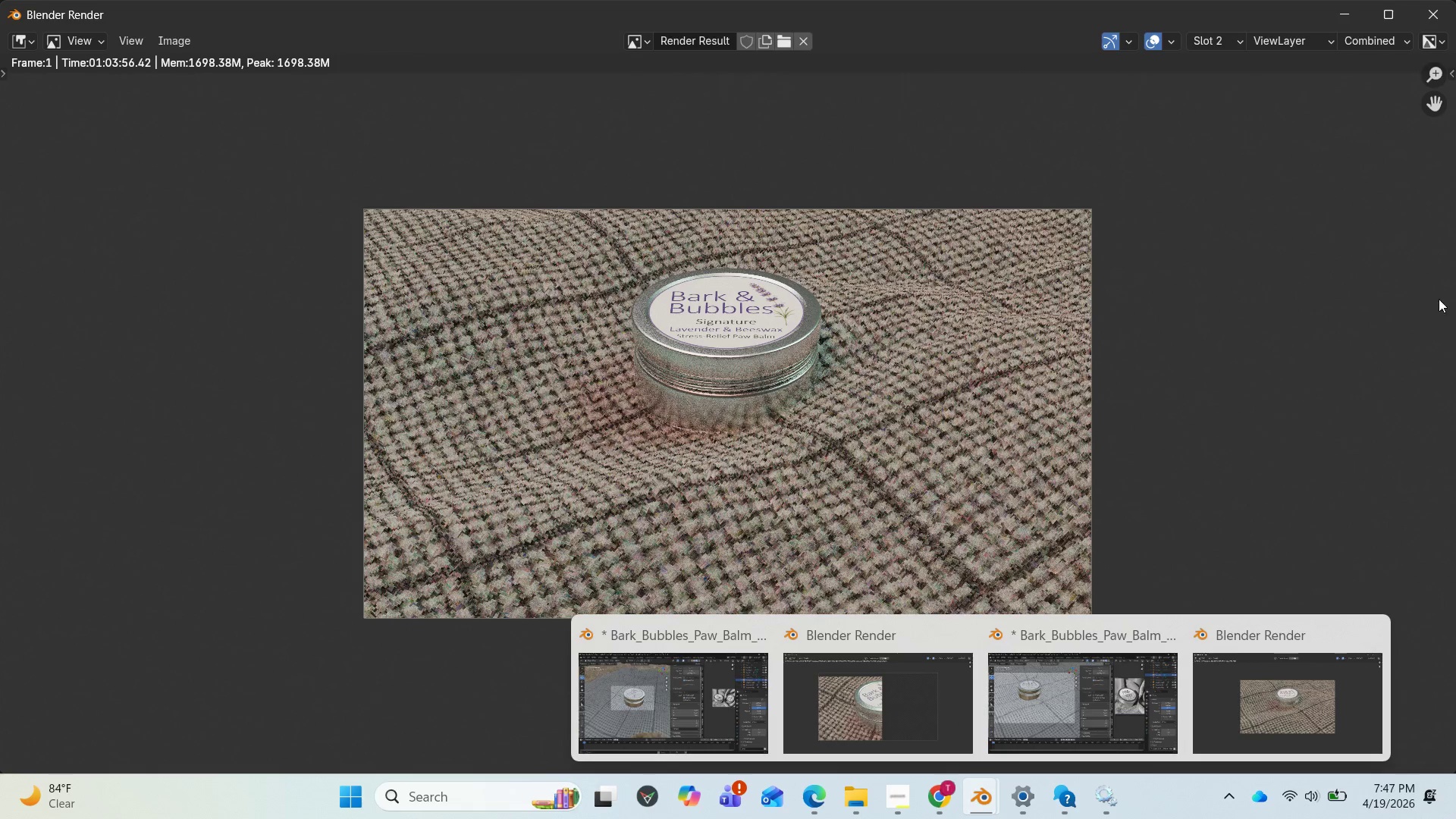 
wait(7.25)
 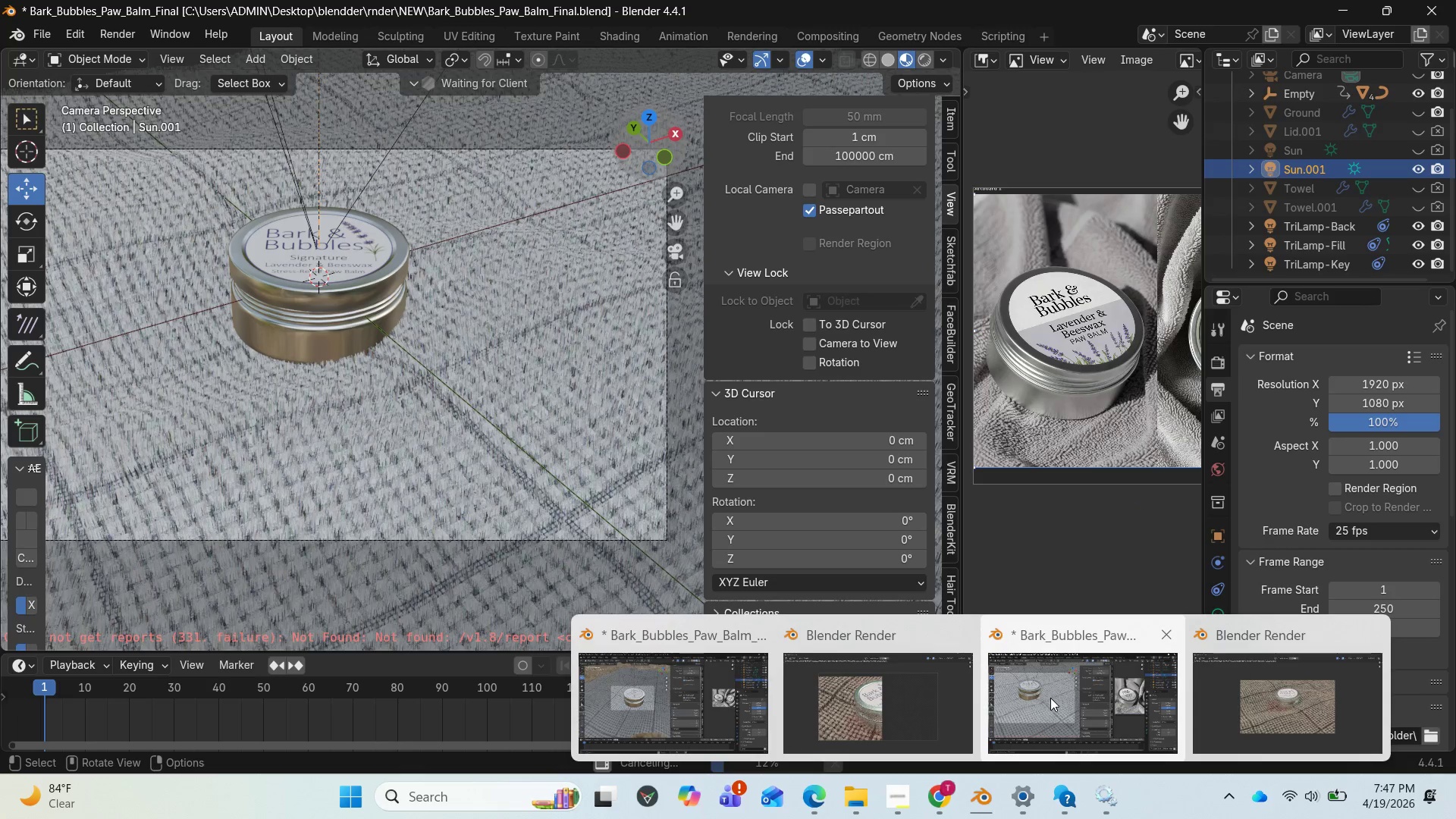 
left_click([1442, 22])
 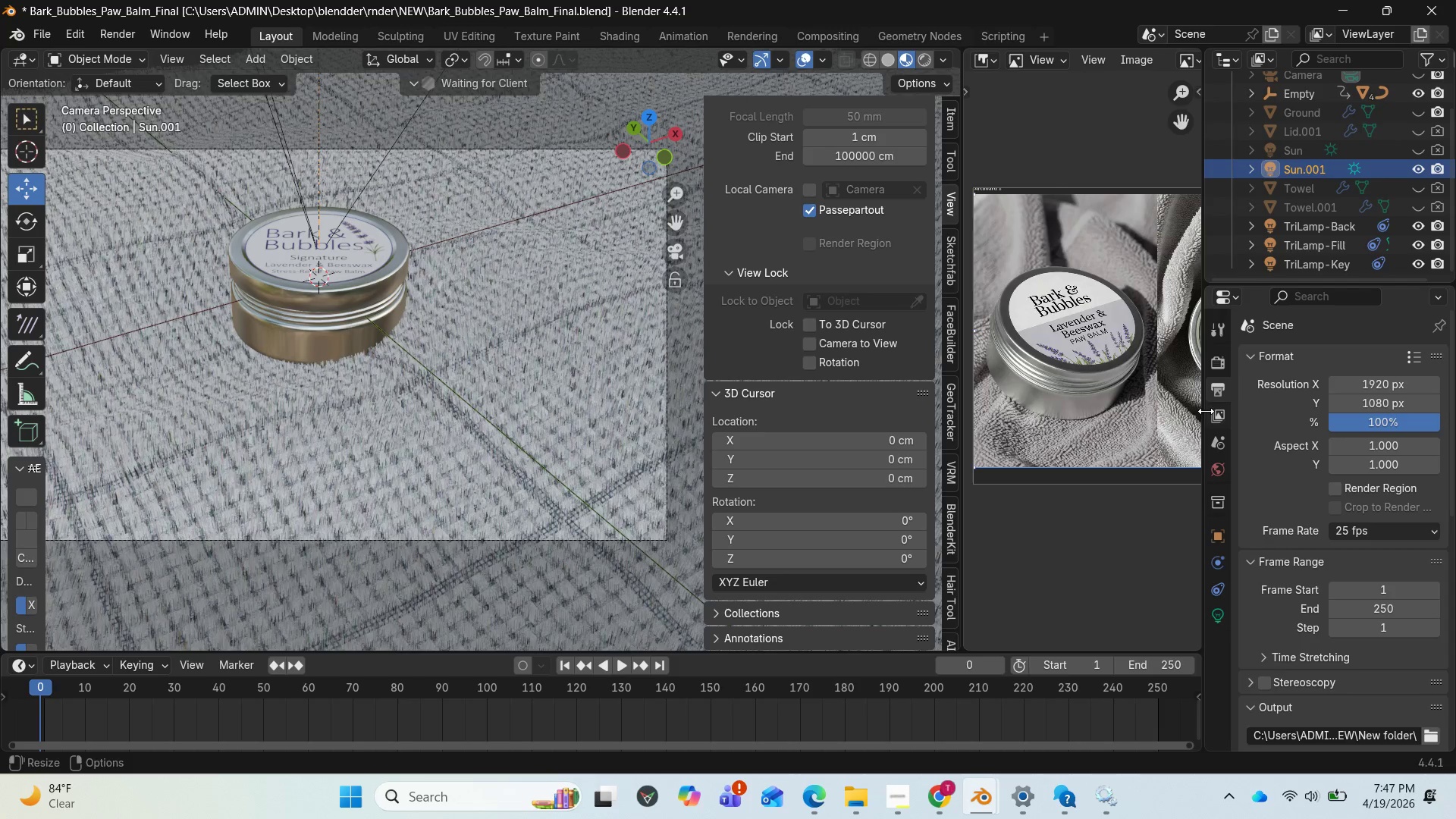 
left_click([1225, 366])
 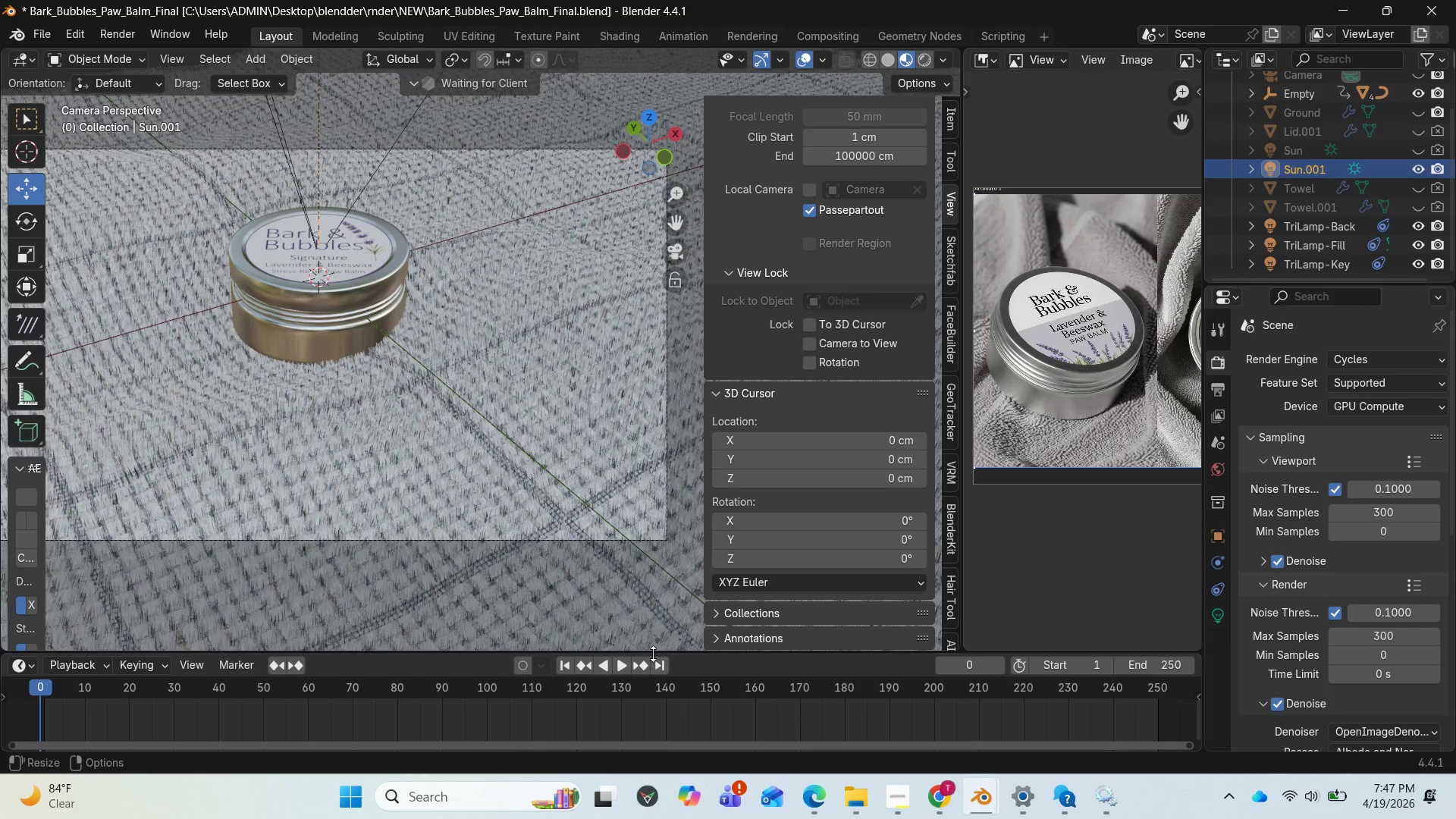 
left_click([641, 659])
 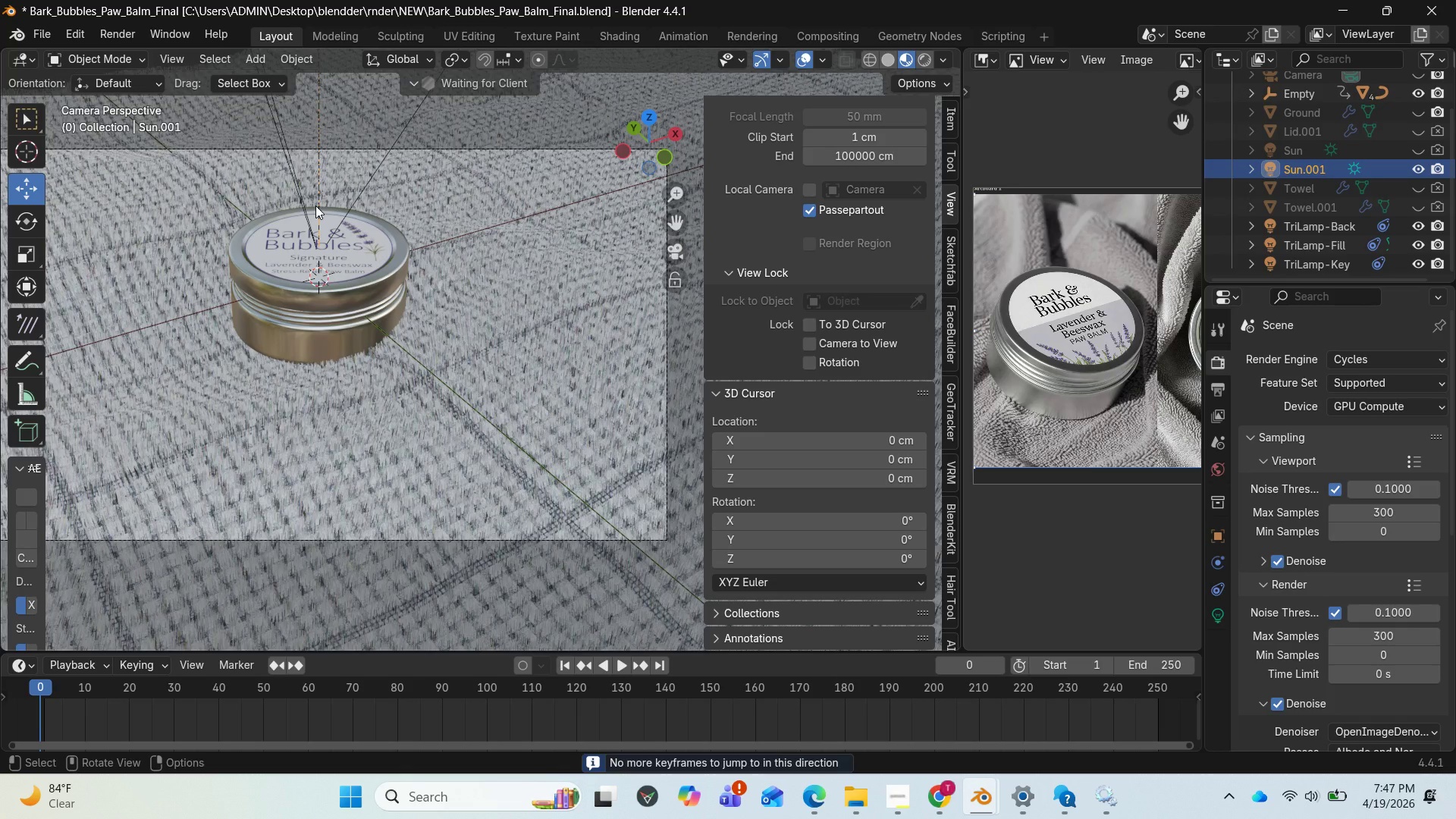 
left_click([318, 207])
 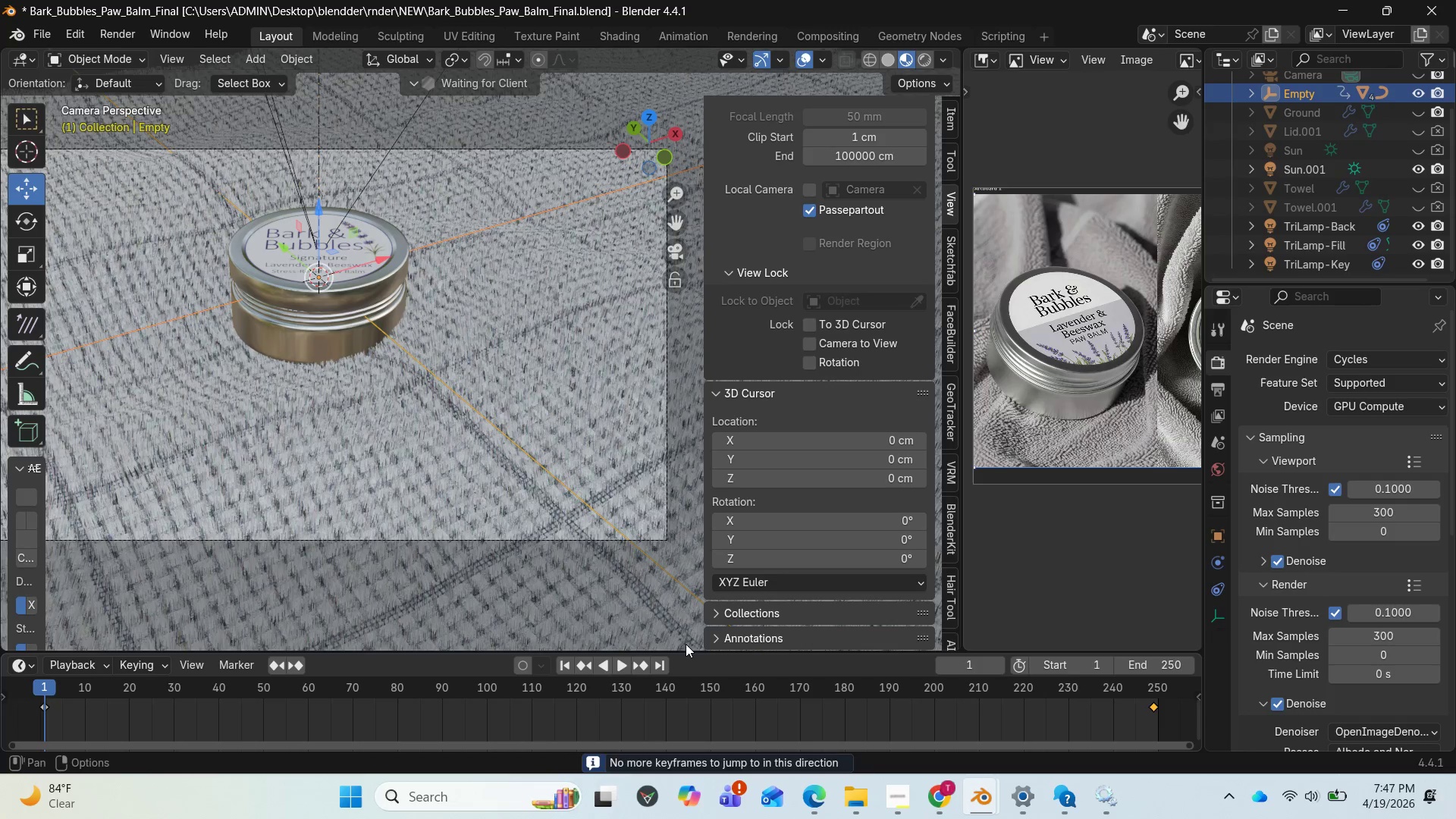 
wait(7.56)
 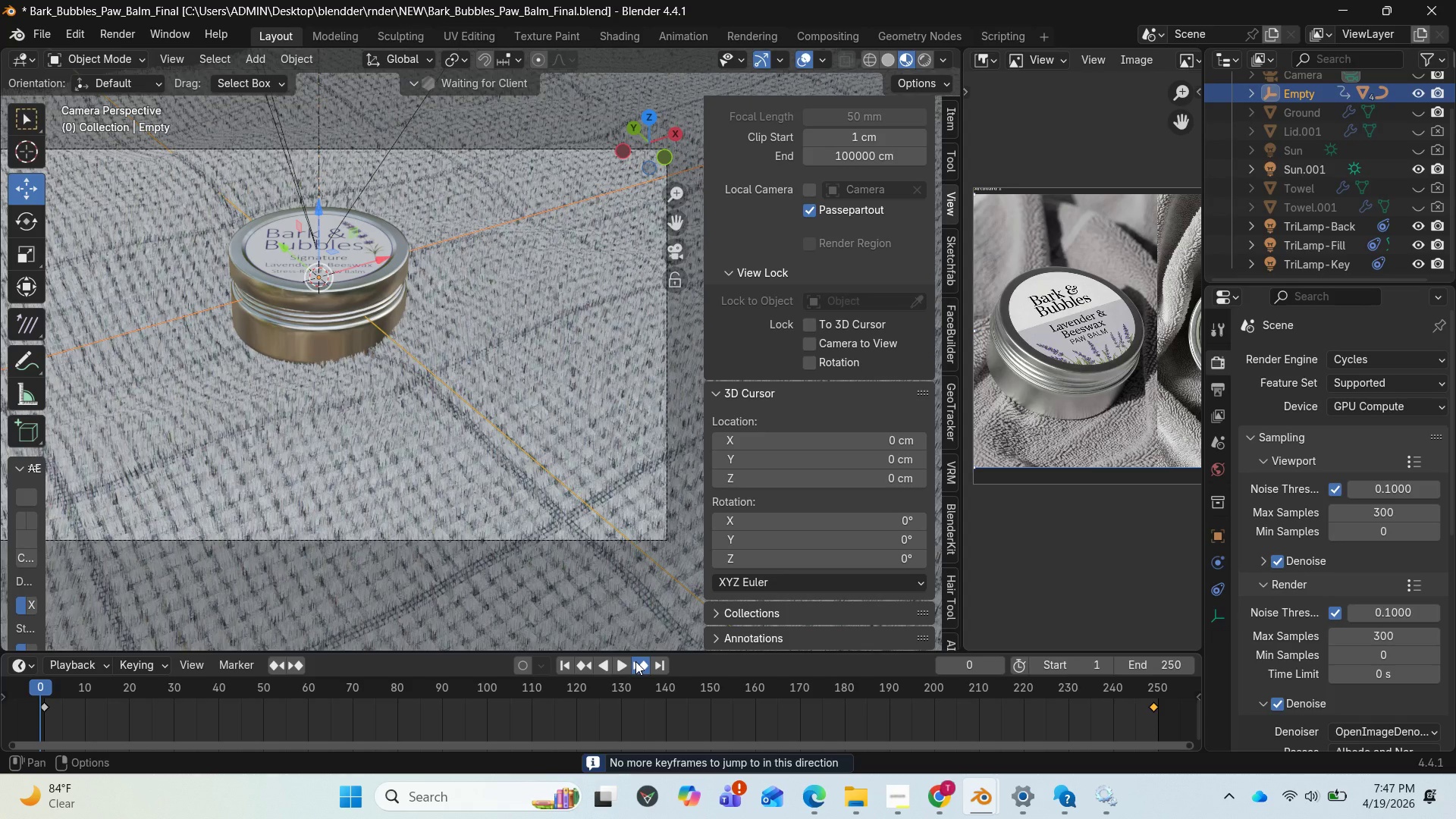 
scroll: coordinate [438, 331], scroll_direction: down, amount: 5.0
 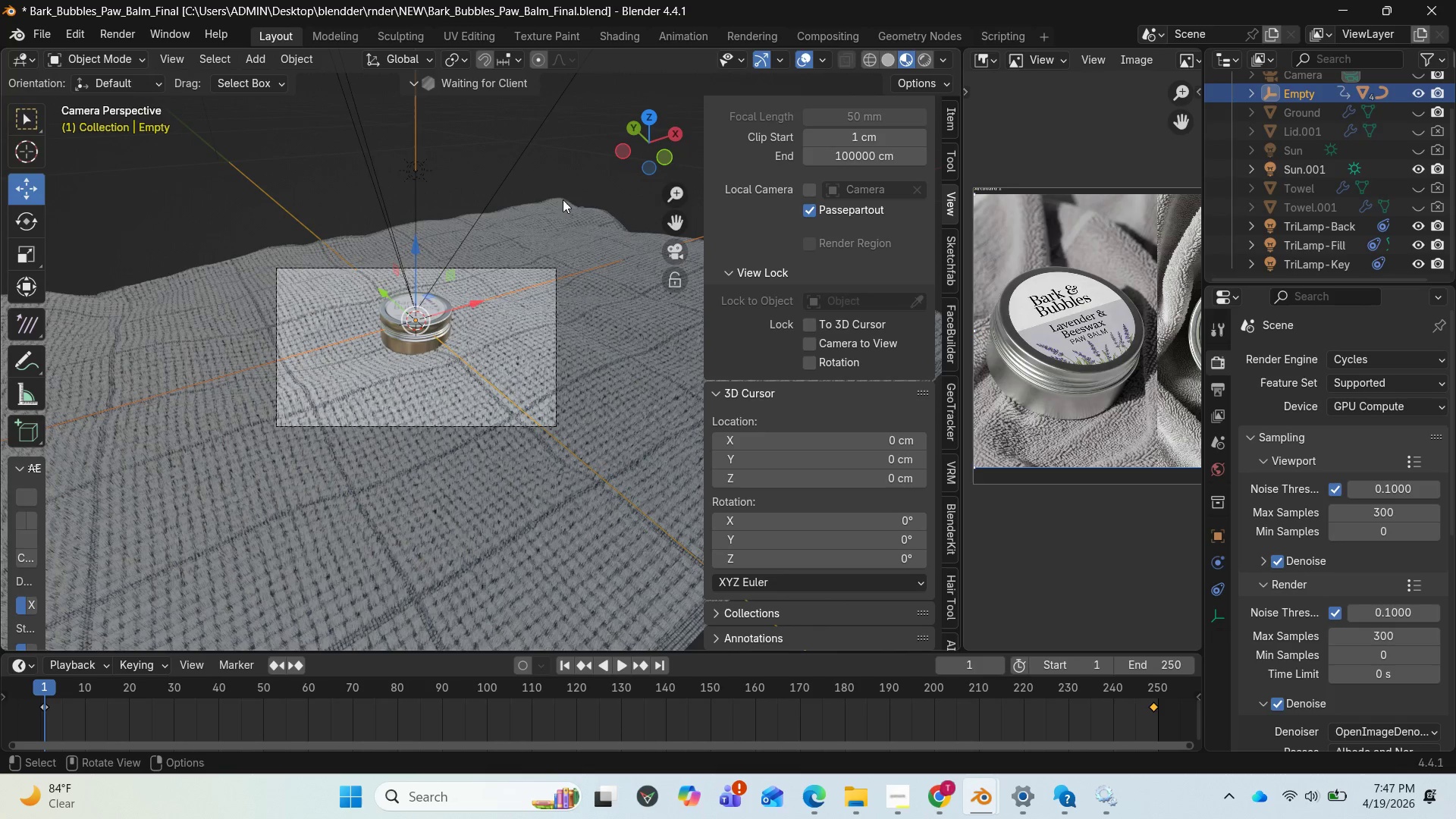 
left_click_drag(start_coordinate=[660, 147], to_coordinate=[758, 109])
 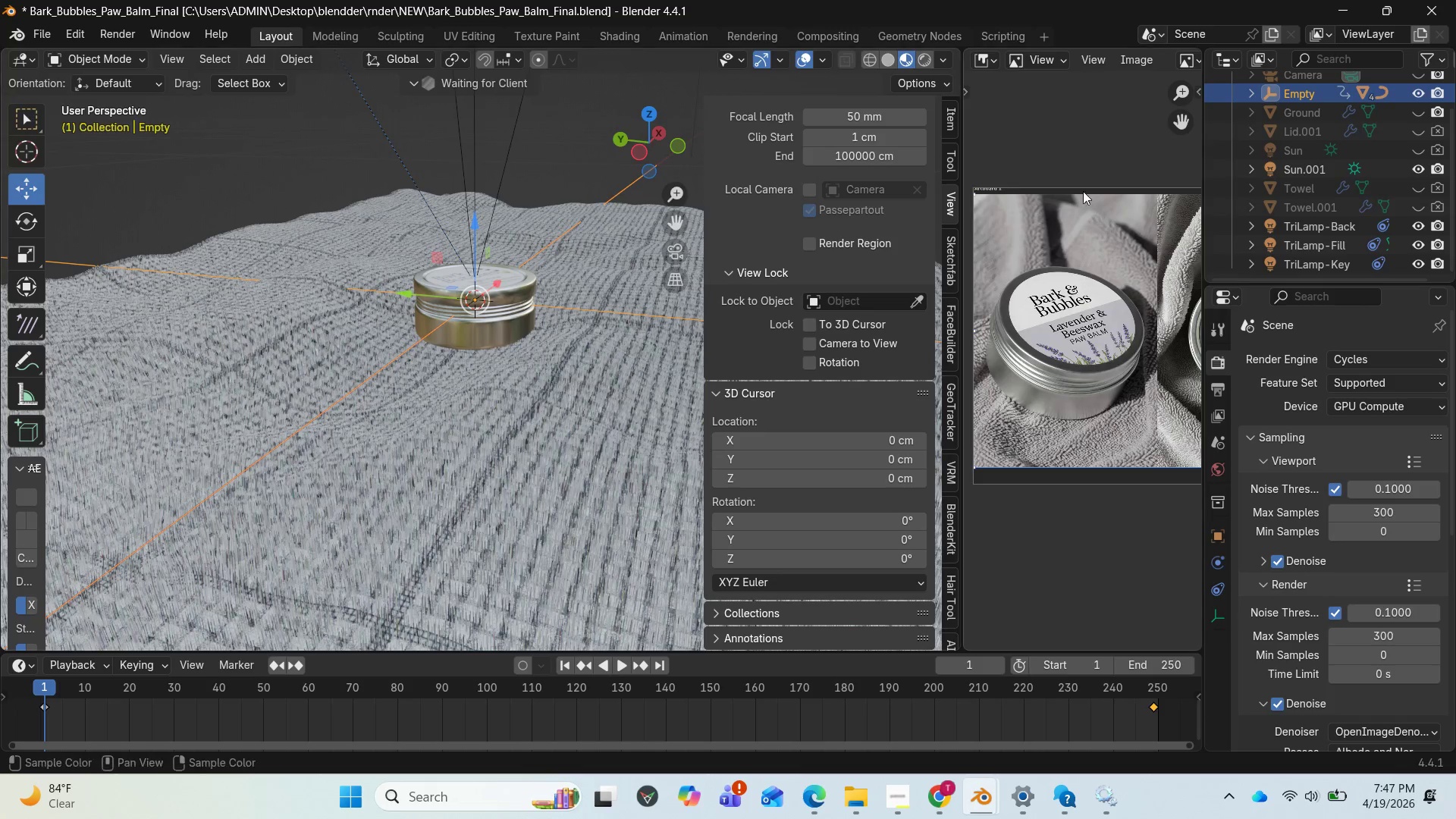 
wait(5.03)
 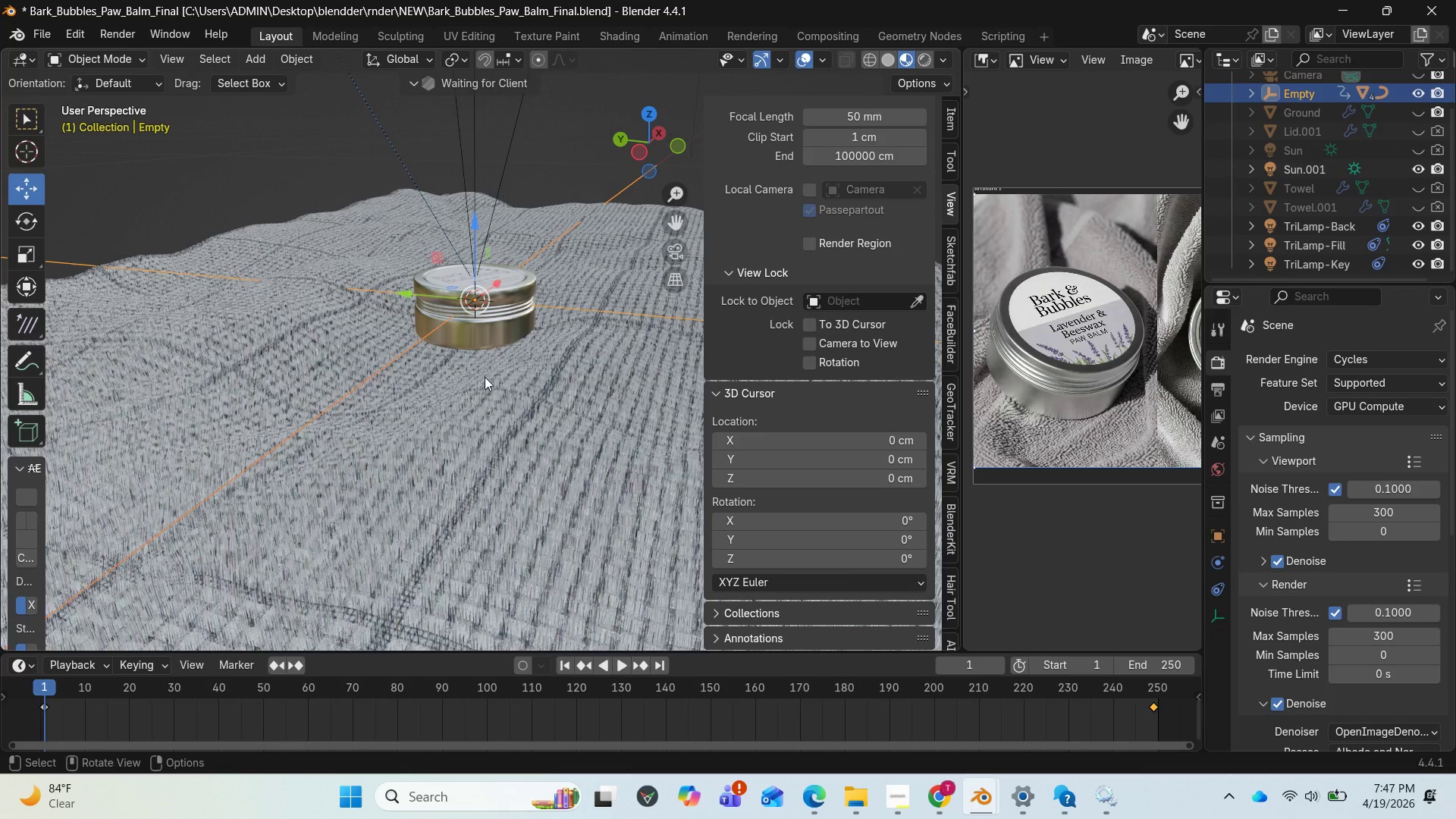 
left_click([1250, 94])
 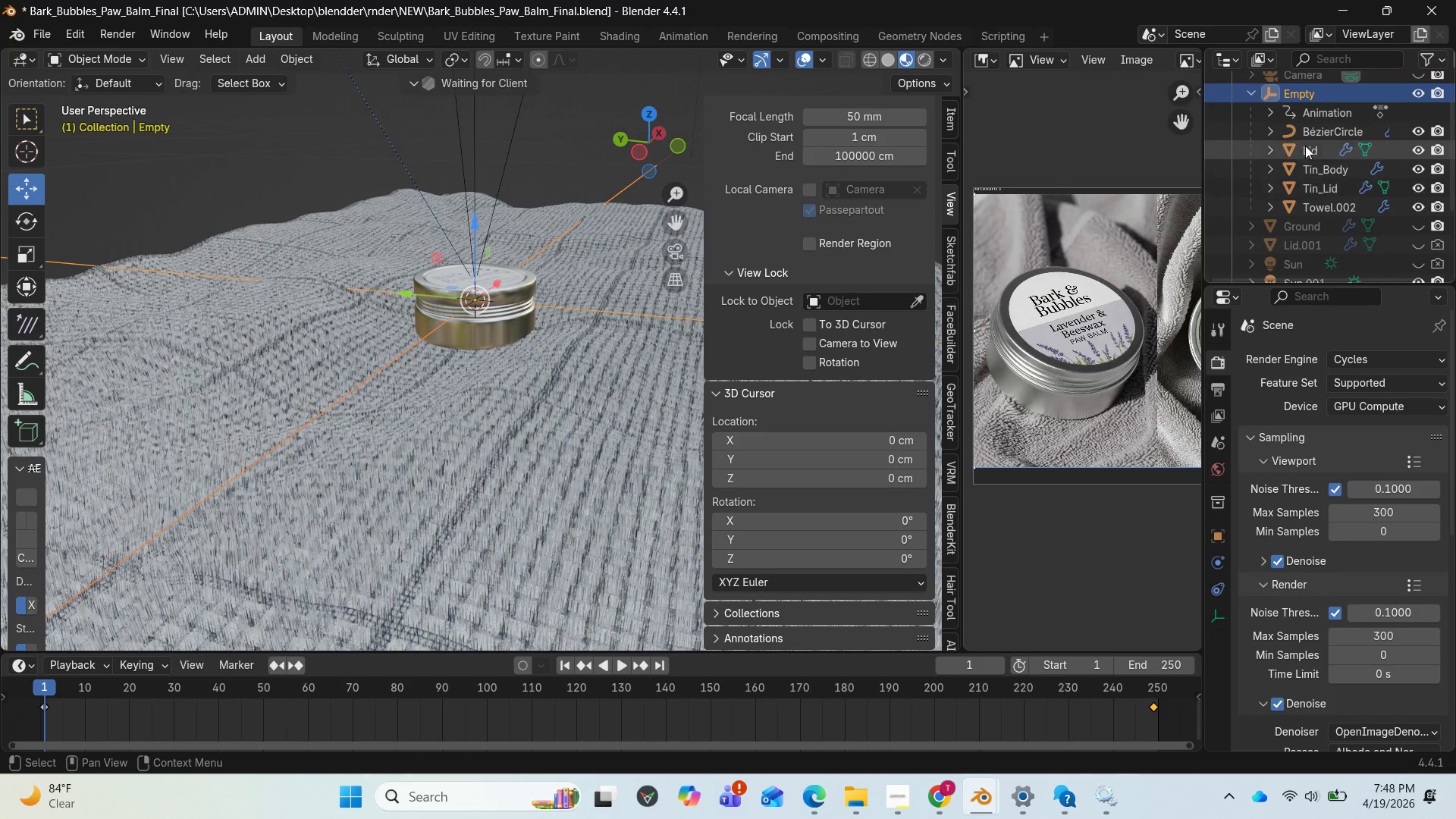 
left_click([1272, 115])
 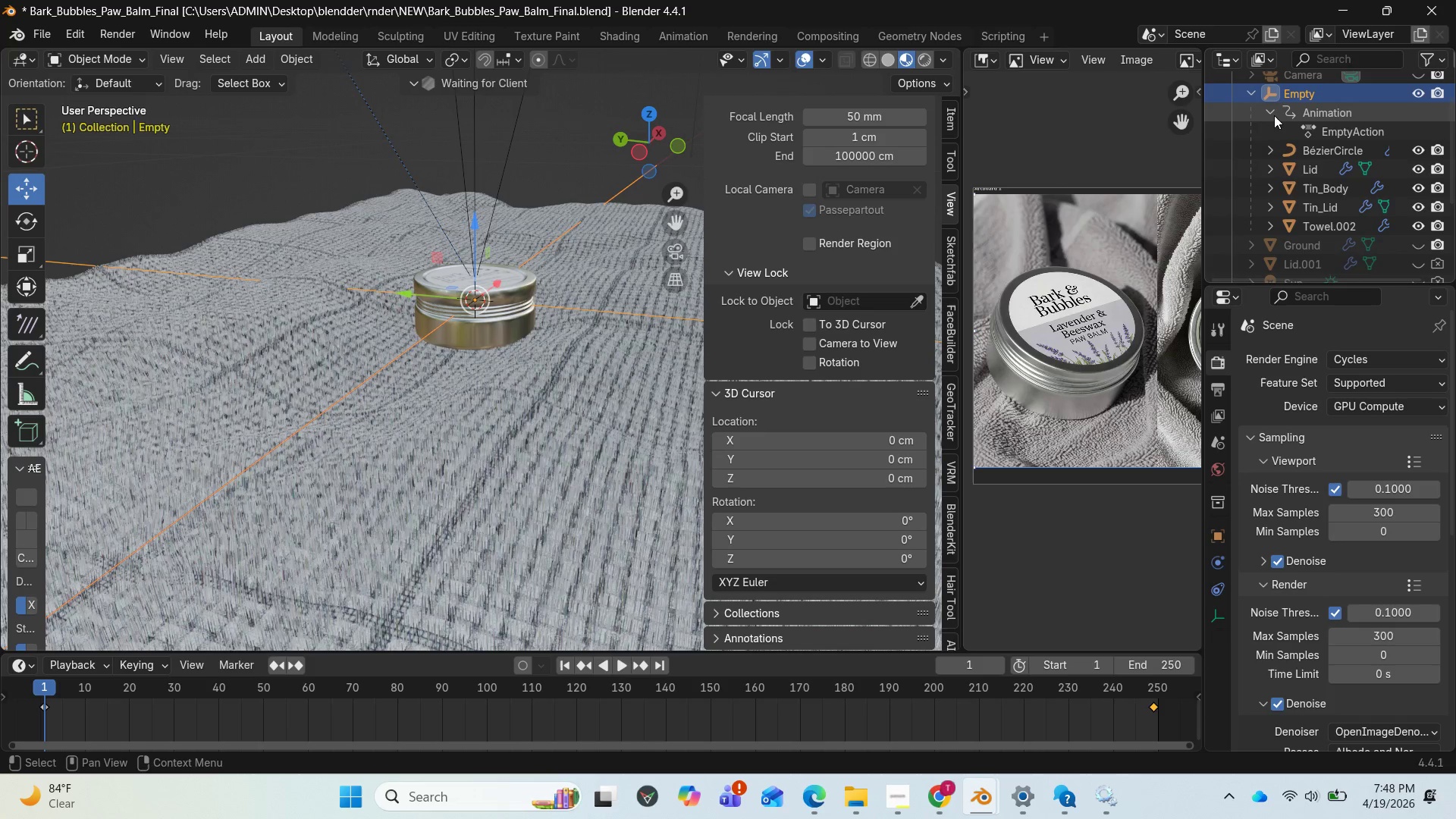 
left_click([1274, 113])
 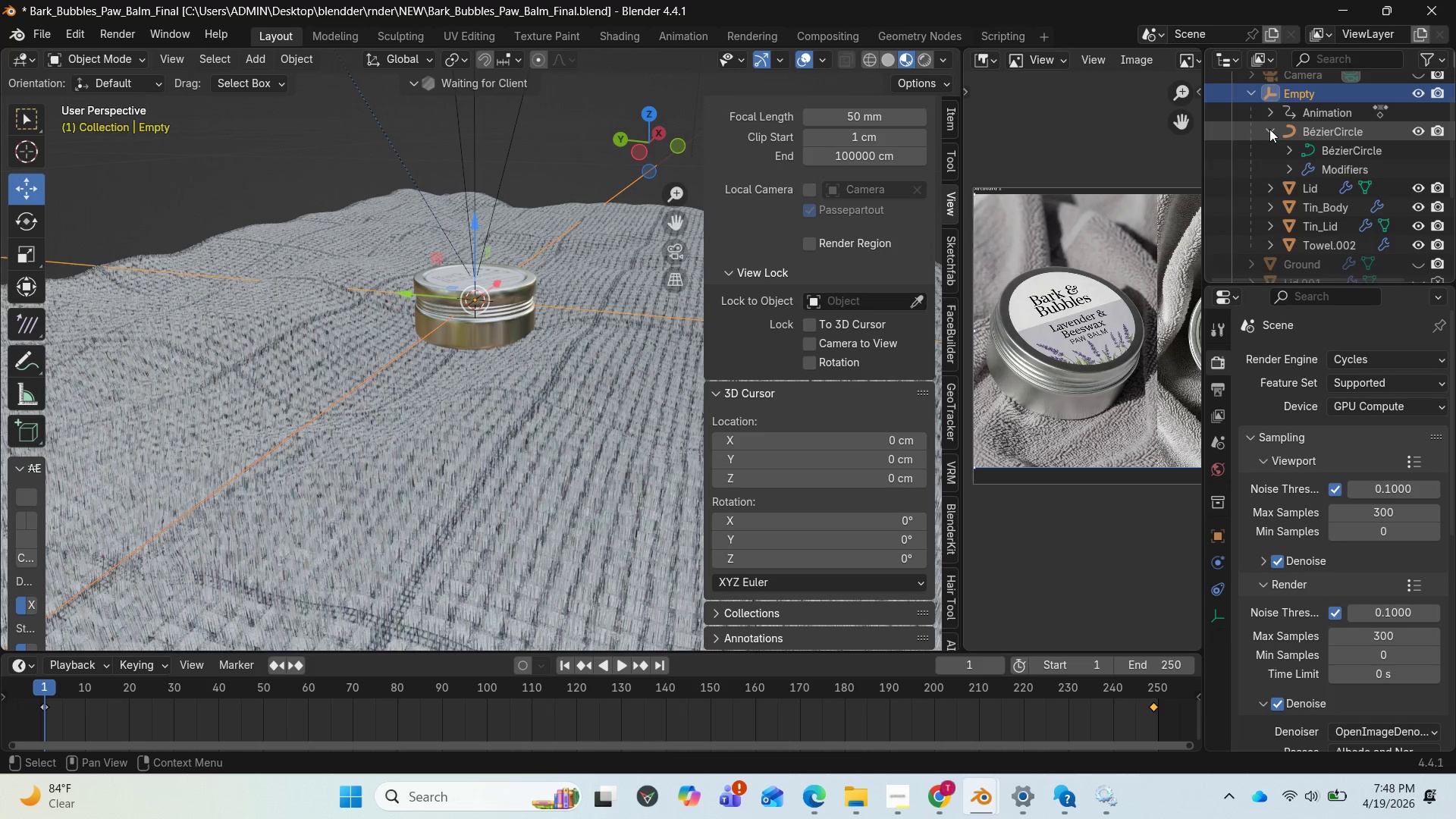 
left_click([1269, 129])
 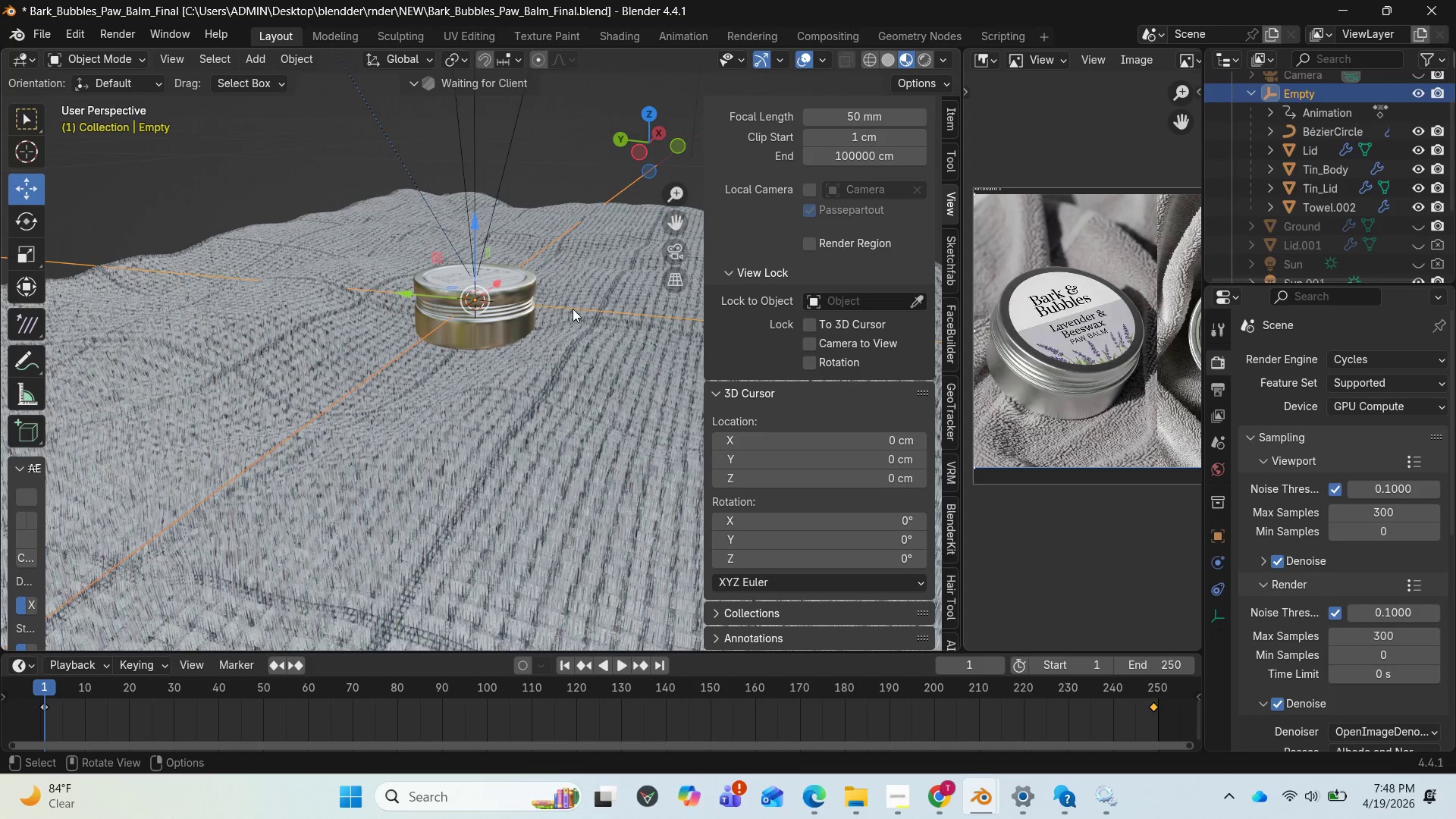 
left_click([520, 311])
 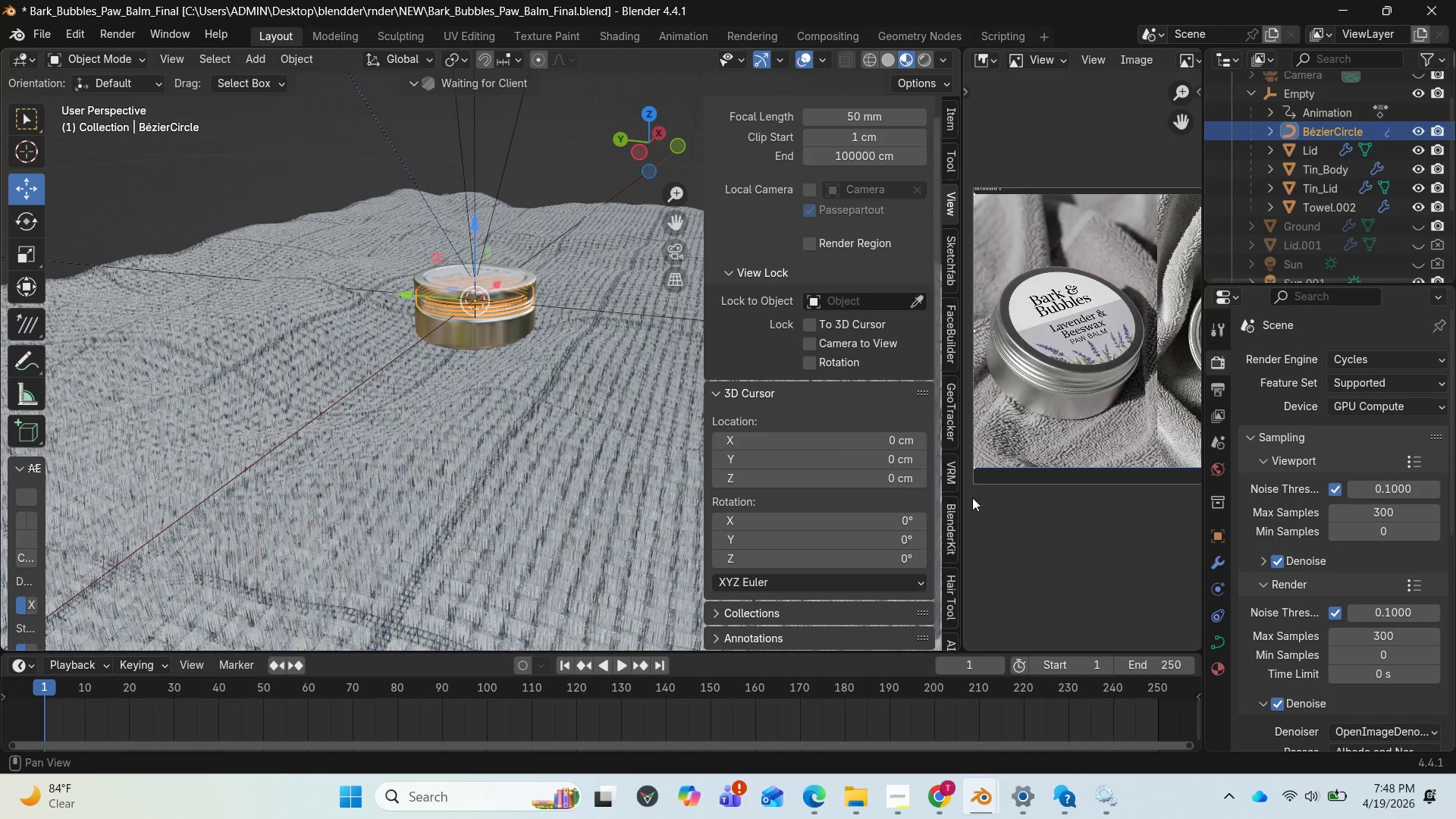 
mouse_move([1208, 518])
 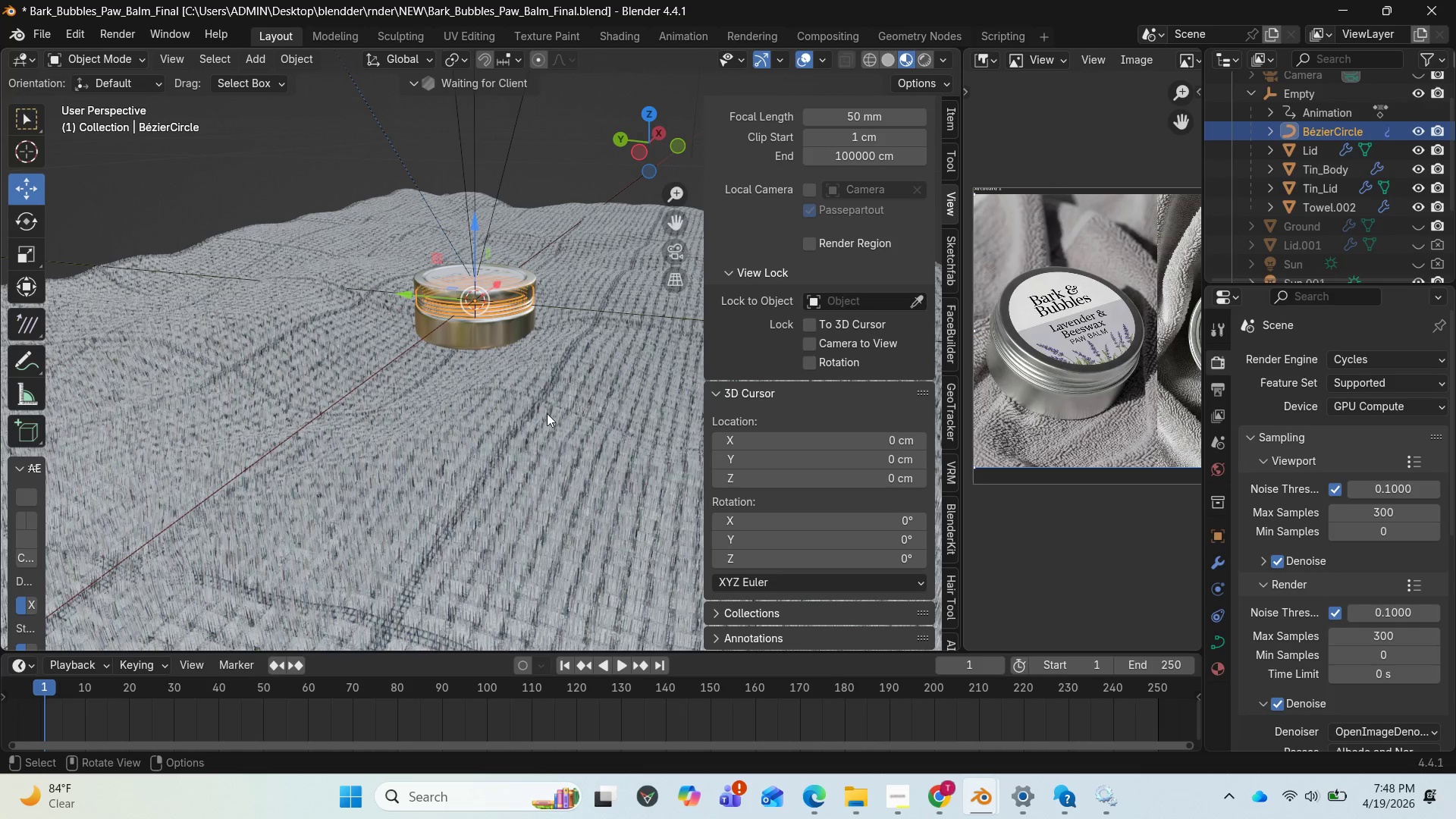 
scroll: coordinate [506, 419], scroll_direction: up, amount: 6.0
 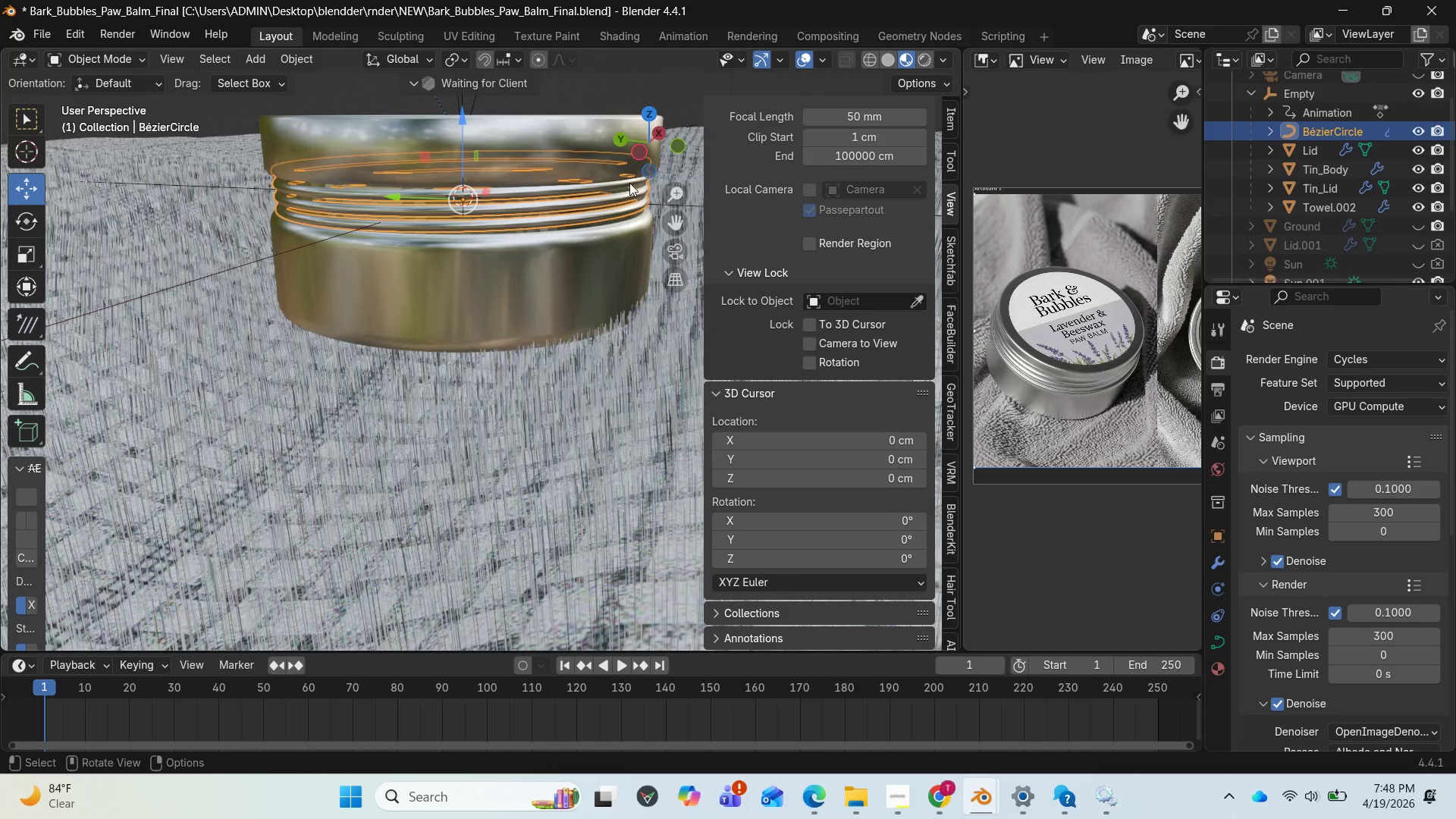 
left_click_drag(start_coordinate=[648, 142], to_coordinate=[448, 140])
 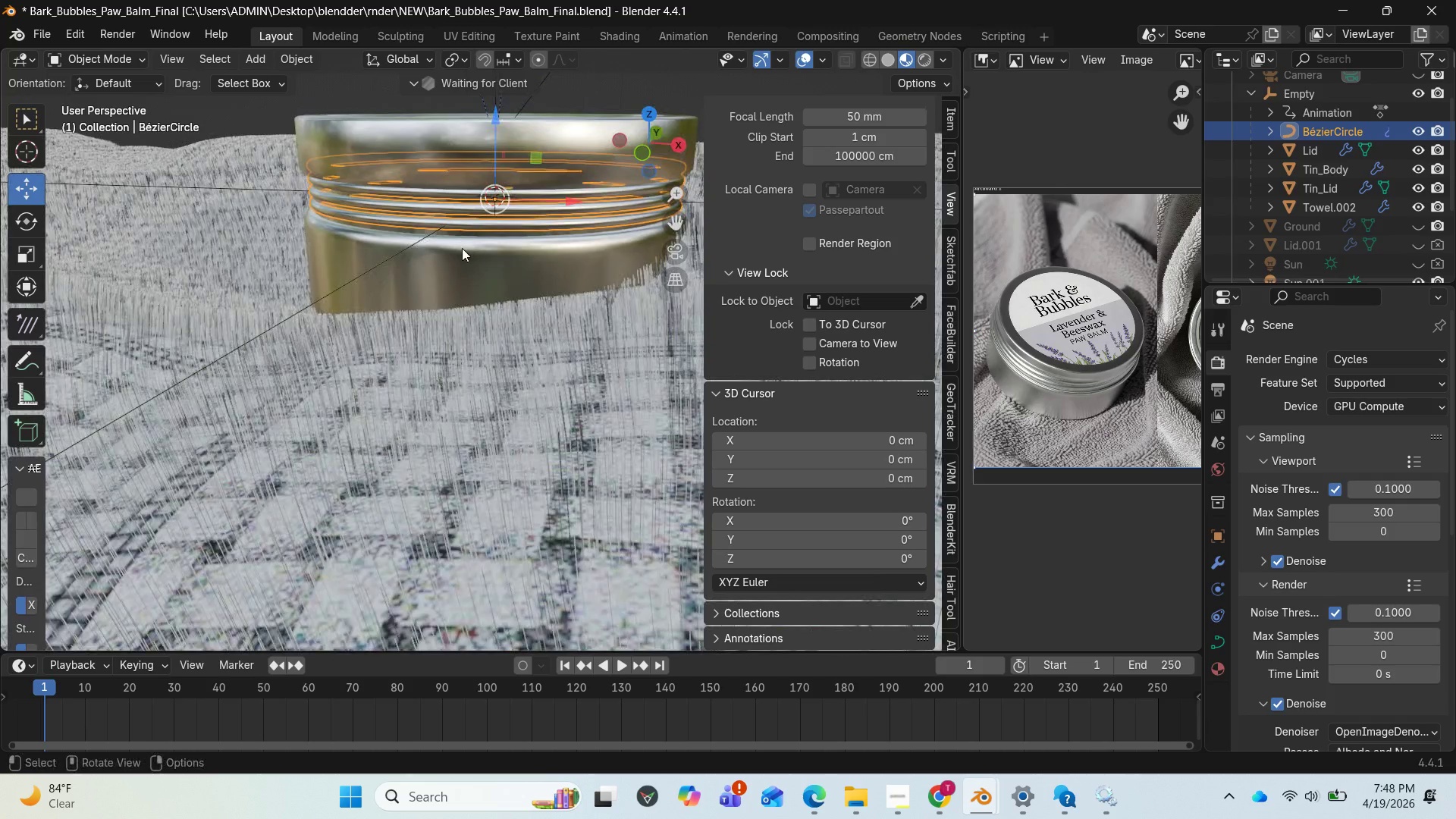 
scroll: coordinate [459, 252], scroll_direction: down, amount: 1.0
 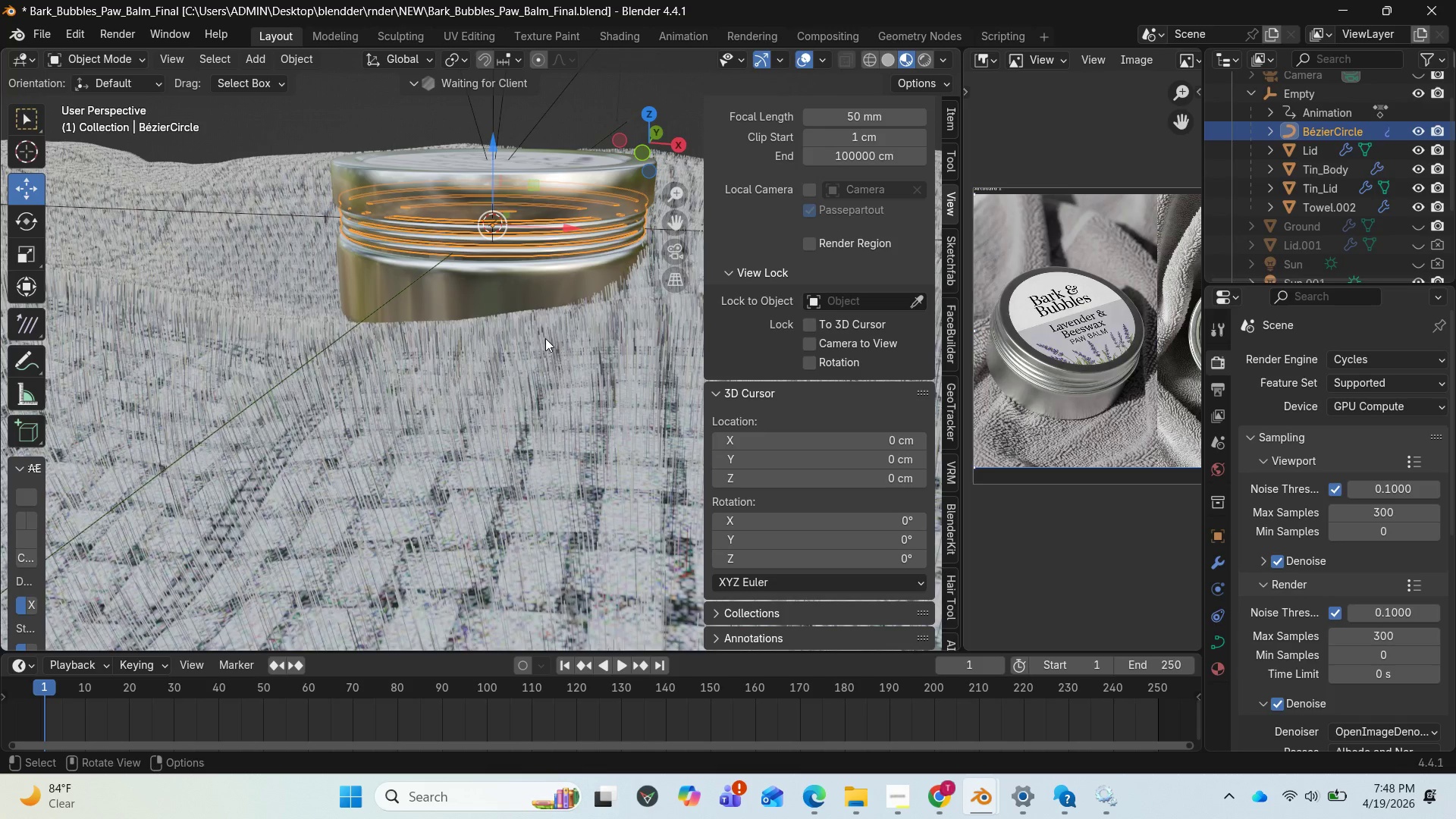 
key(Space)
 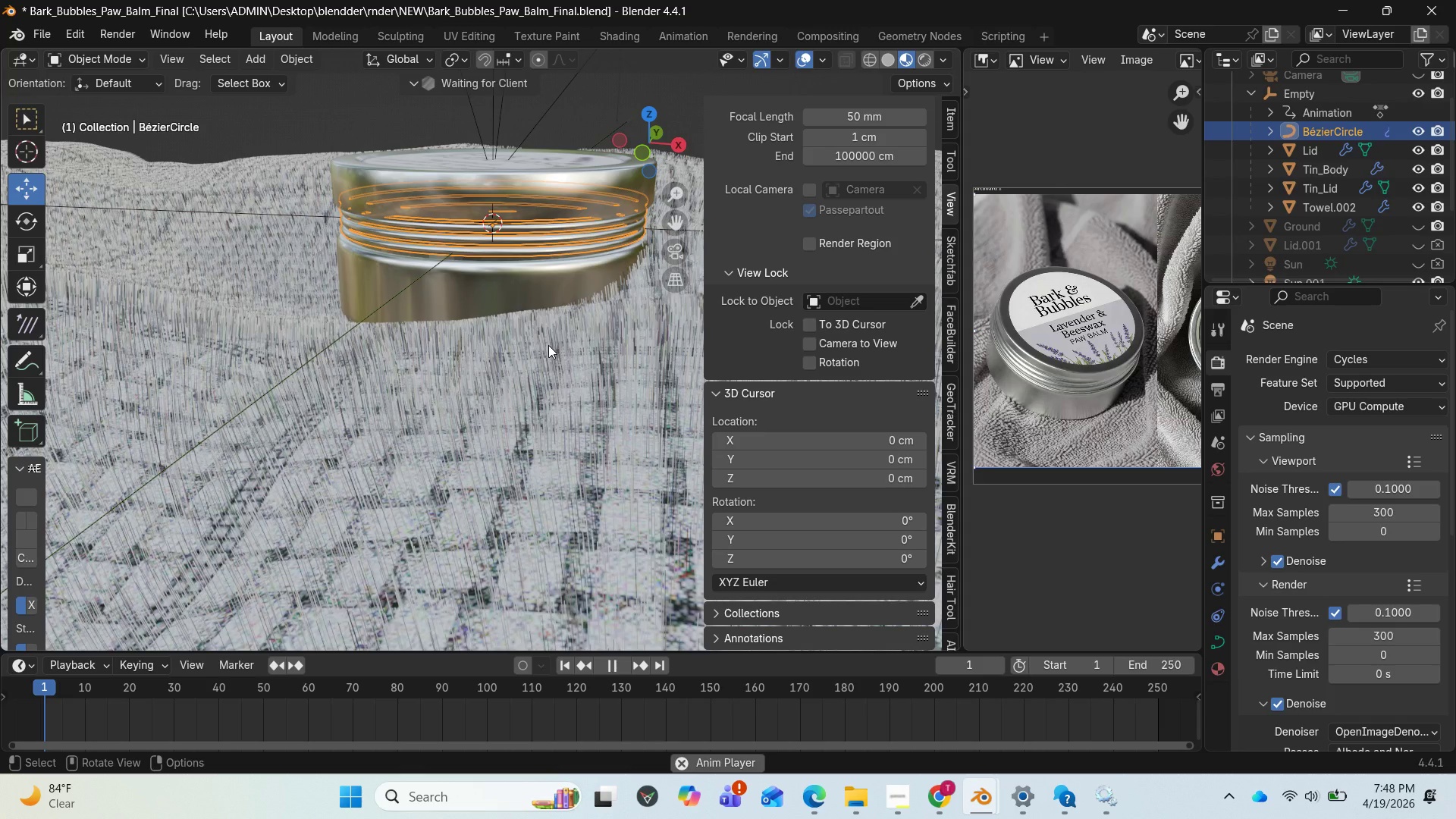 
scroll: coordinate [631, 200], scroll_direction: down, amount: 6.0
 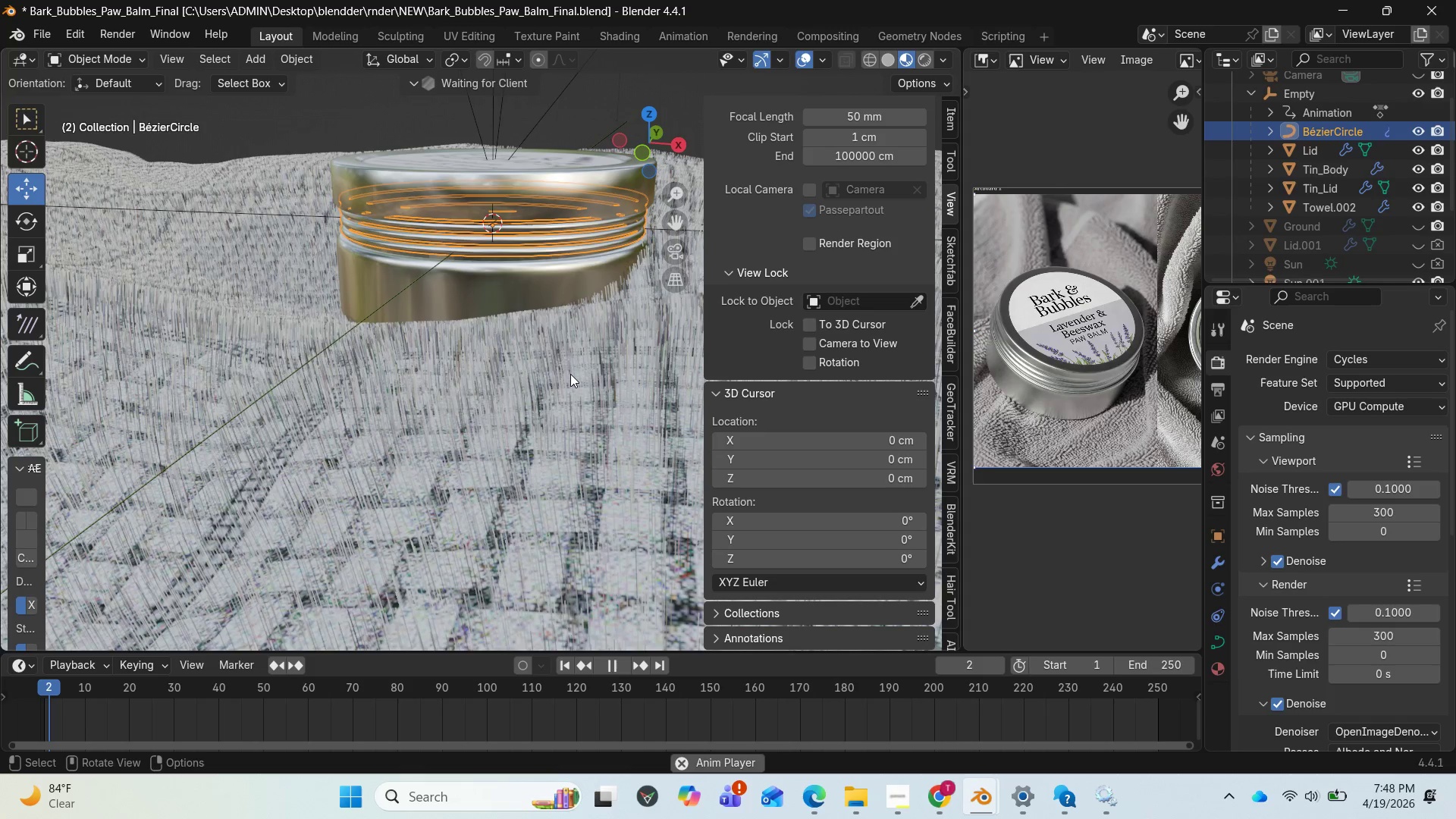 
left_click([570, 374])
 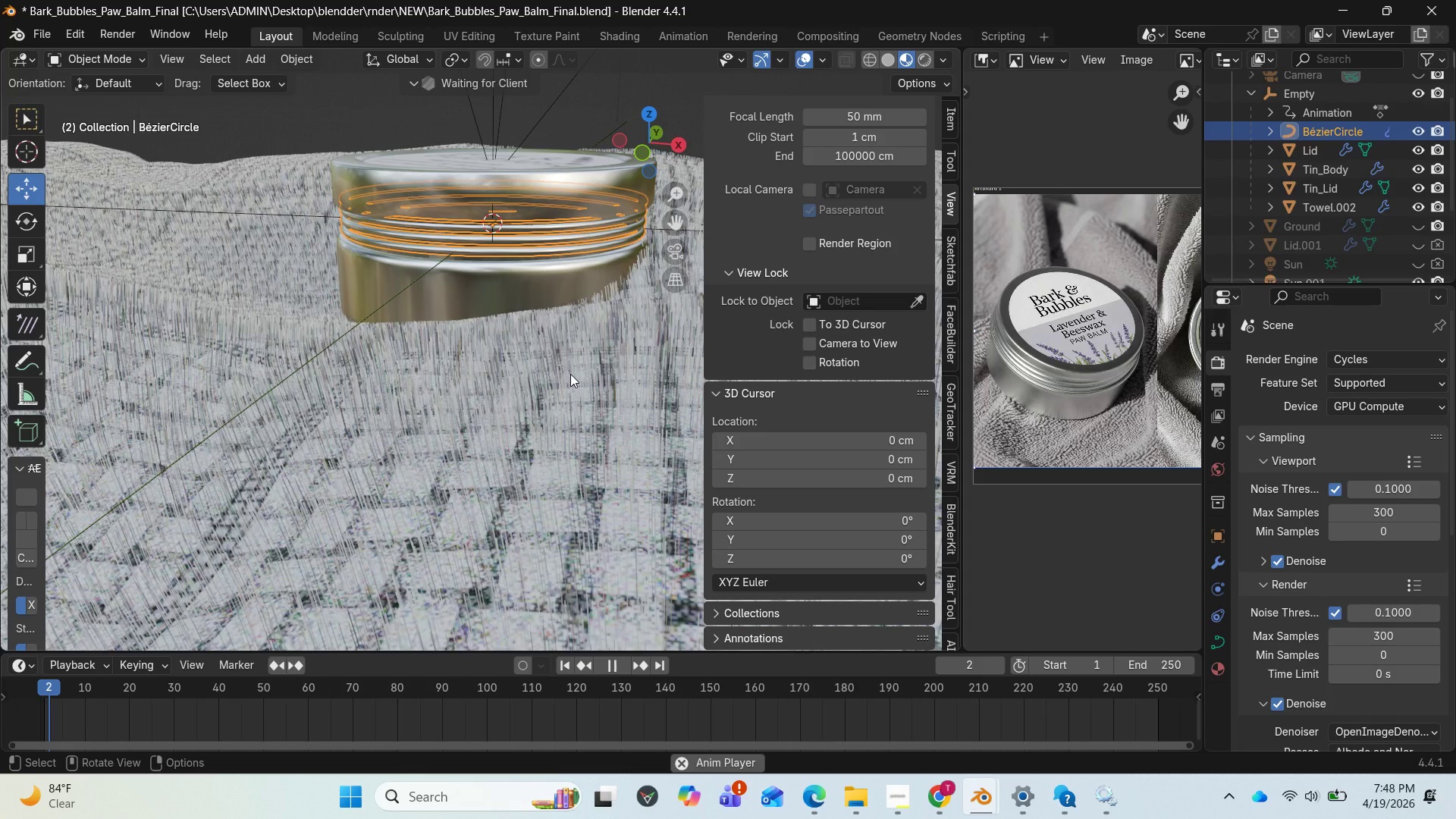 
scroll: coordinate [571, 374], scroll_direction: down, amount: 3.0
 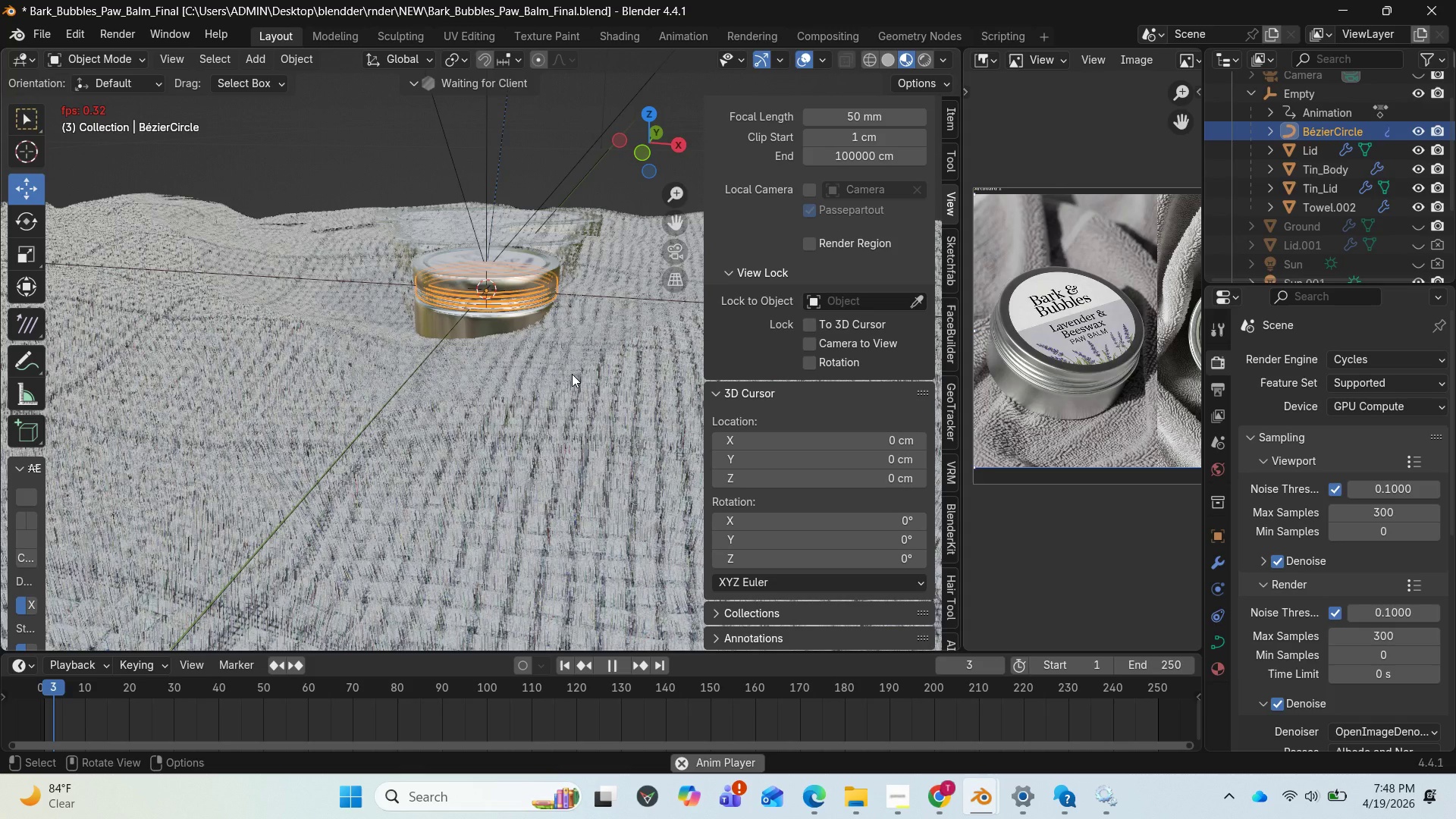 
key(Numpad0)
 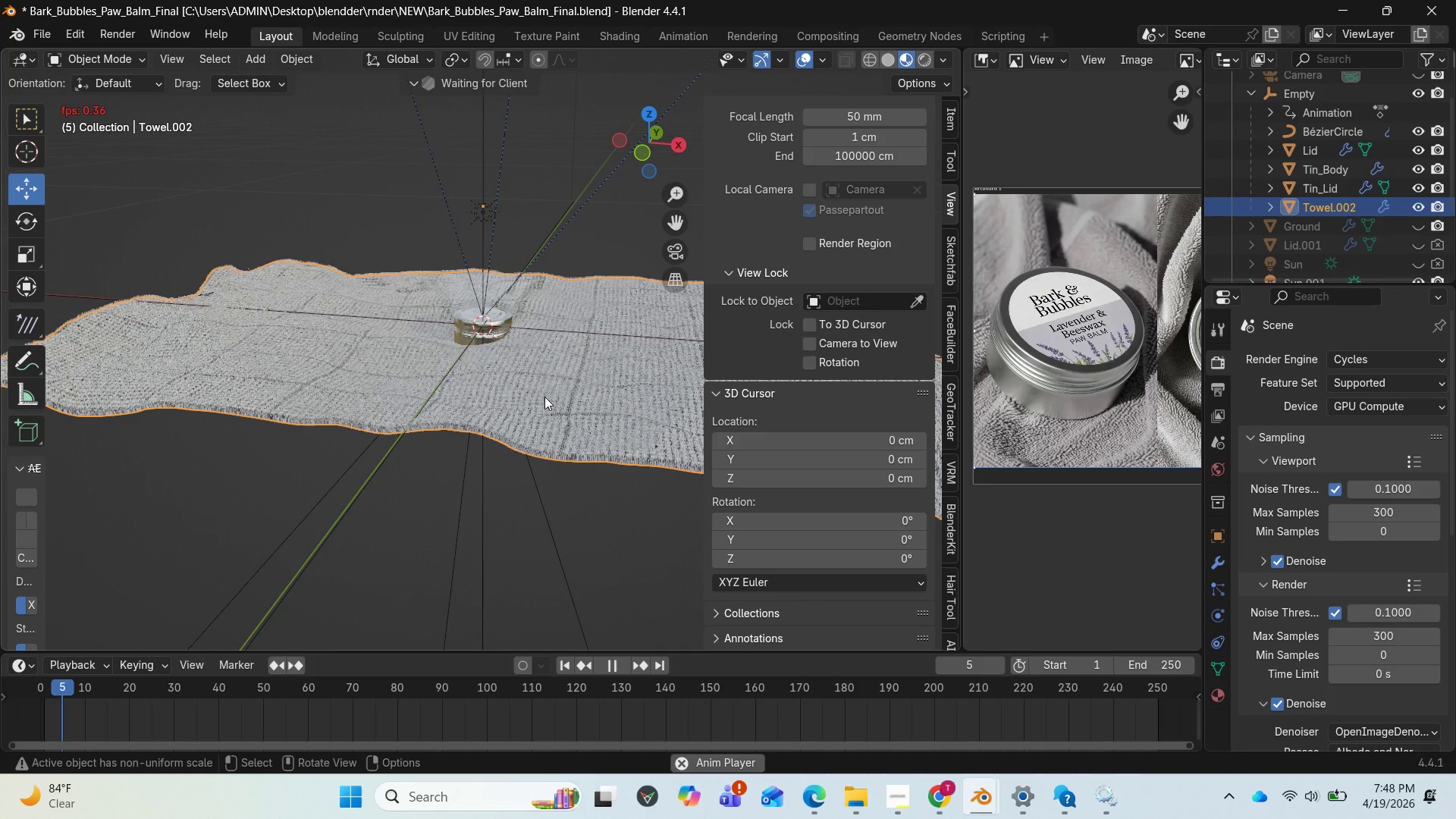 
wait(6.05)
 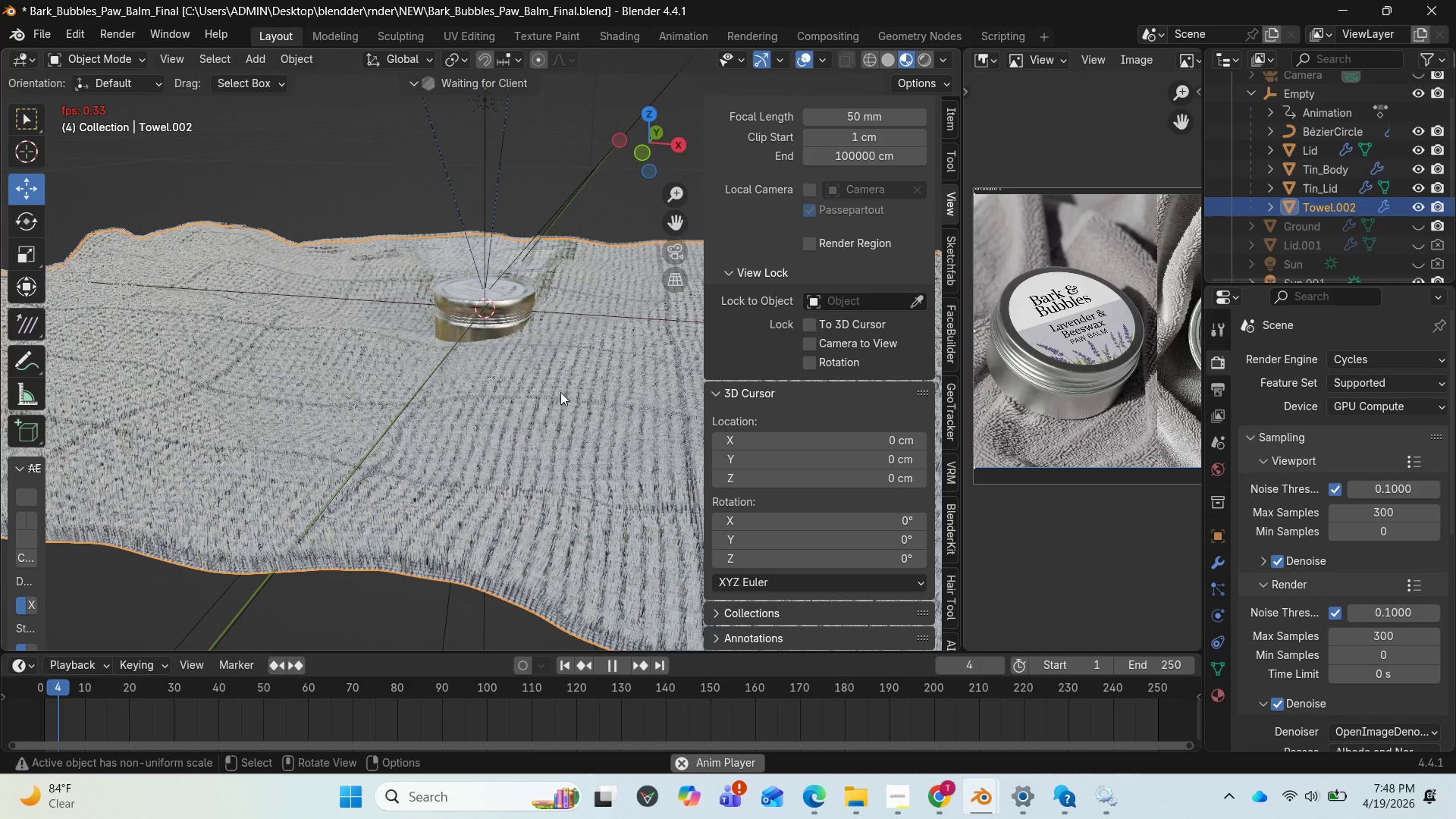 
scroll: coordinate [537, 376], scroll_direction: up, amount: 2.0
 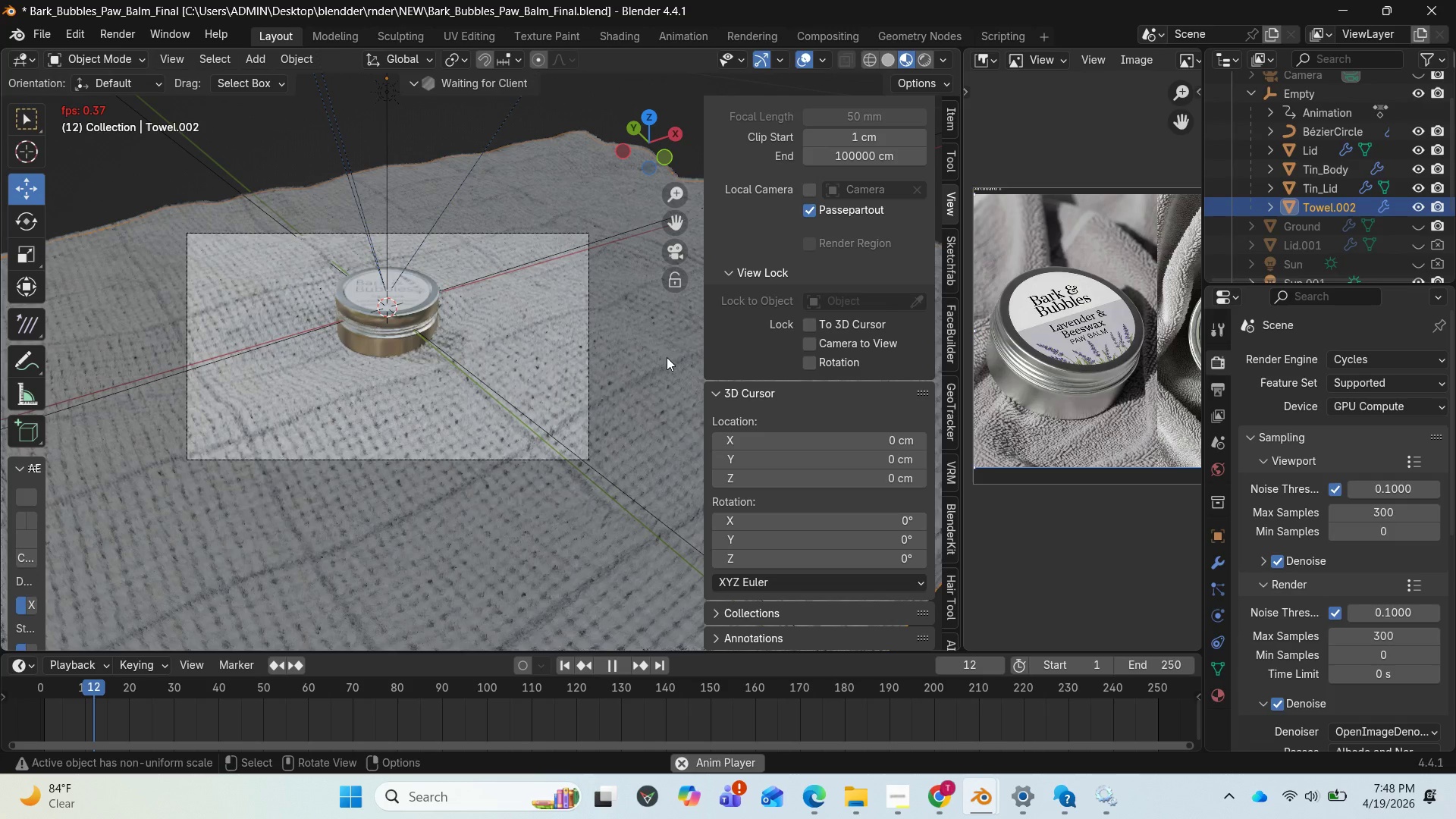 
wait(19.66)
 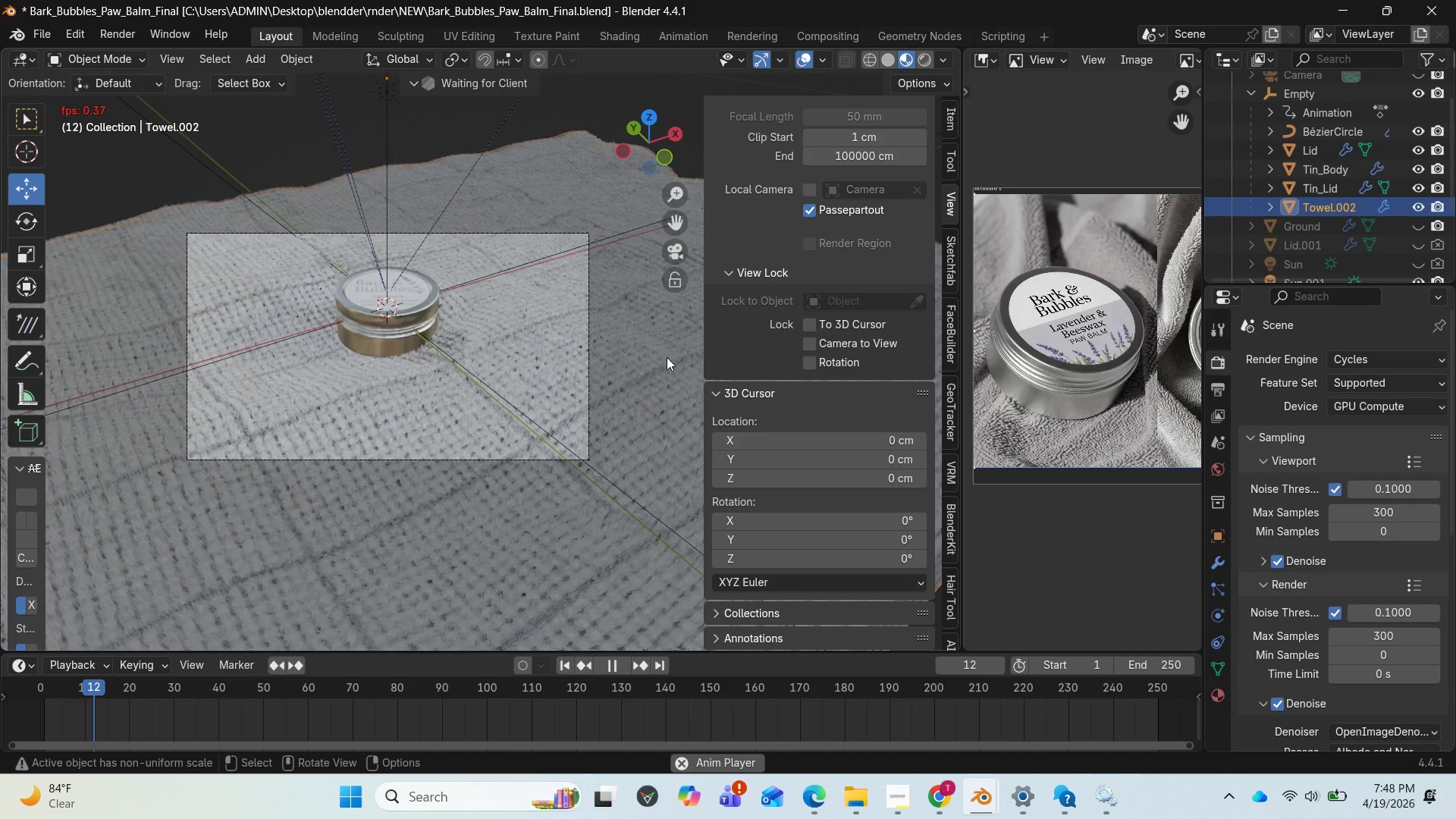 
key(Space)
 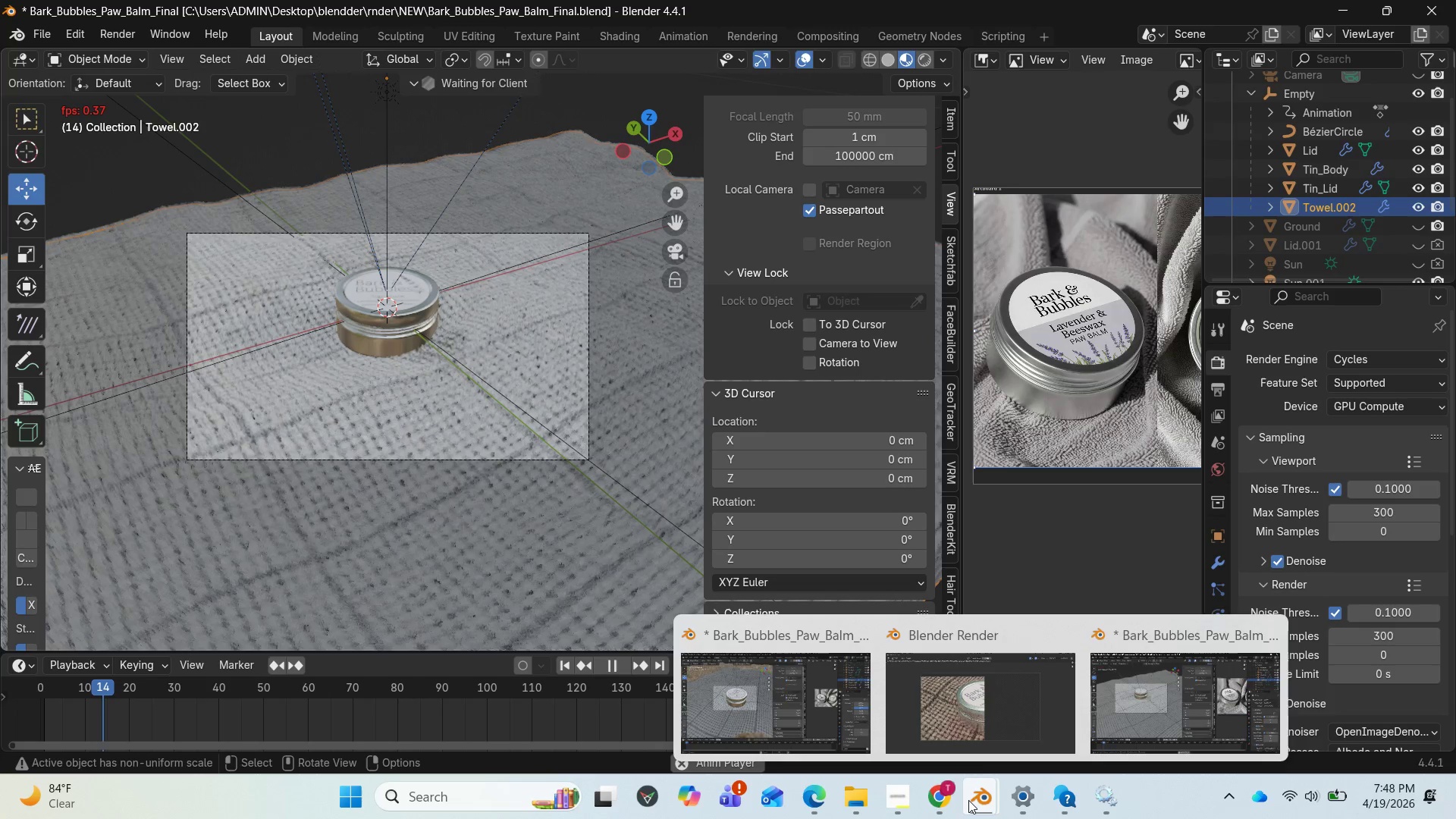 
left_click([964, 709])
 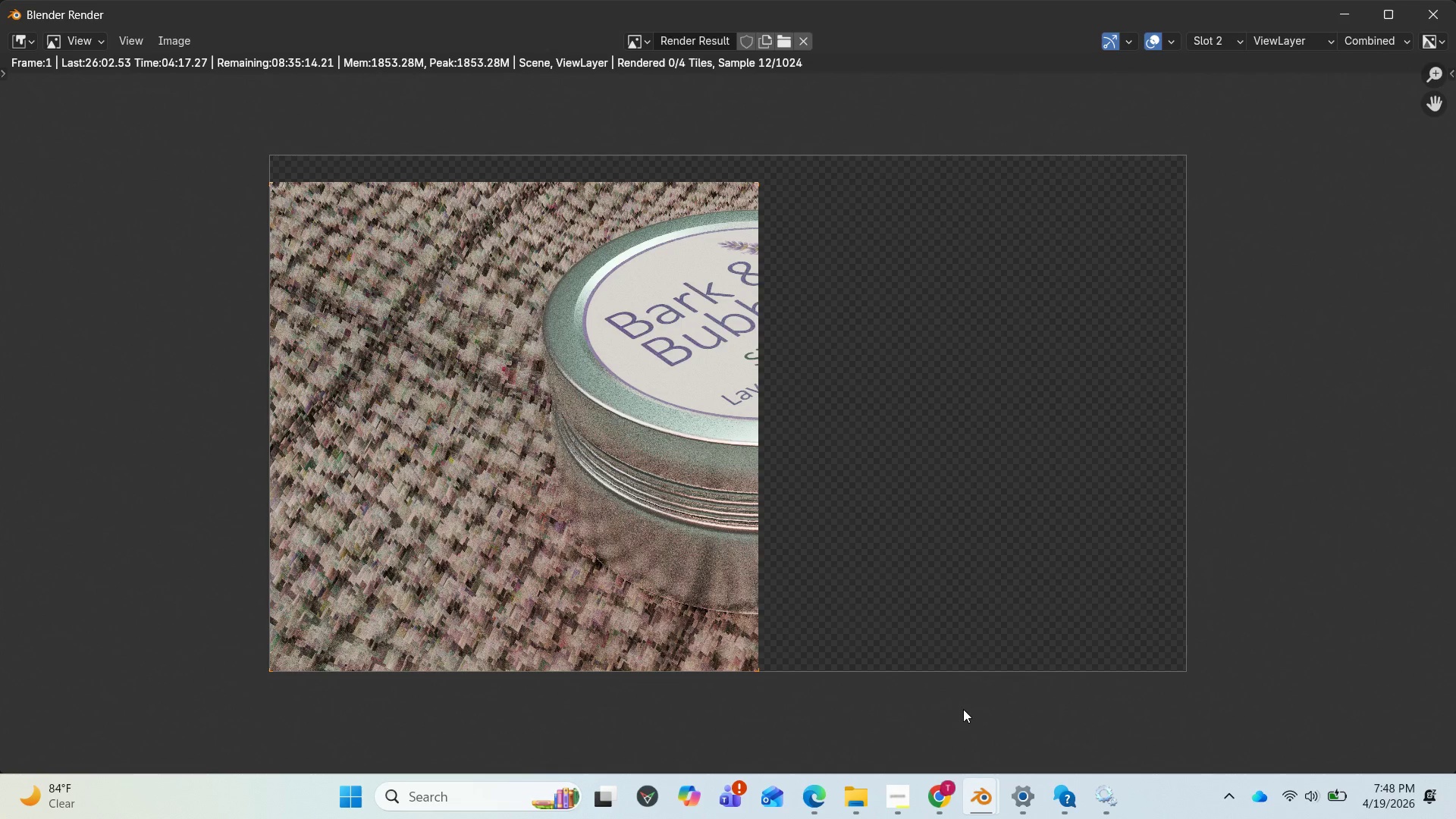 
mouse_move([968, 789])
 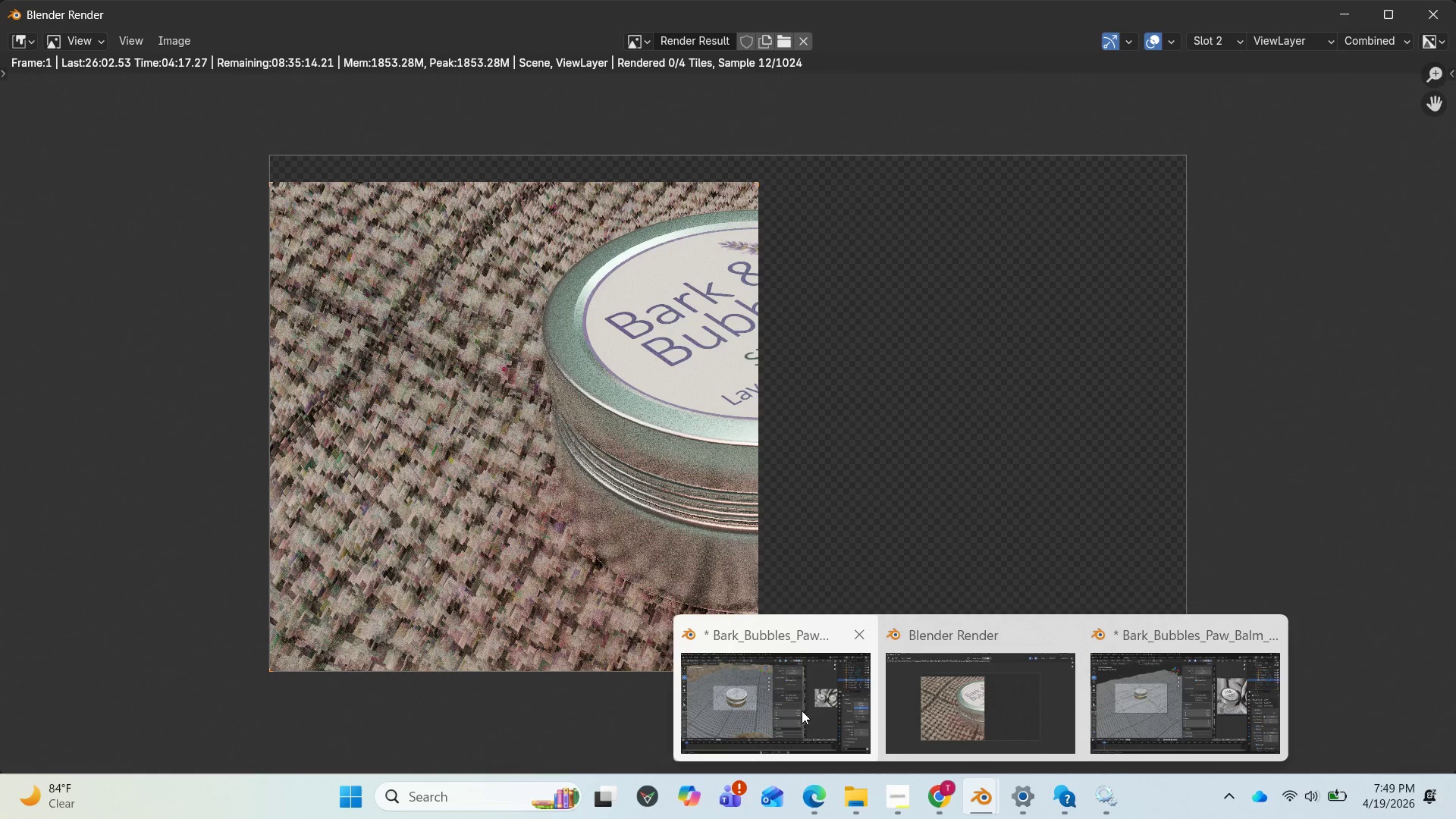 
left_click([783, 708])
 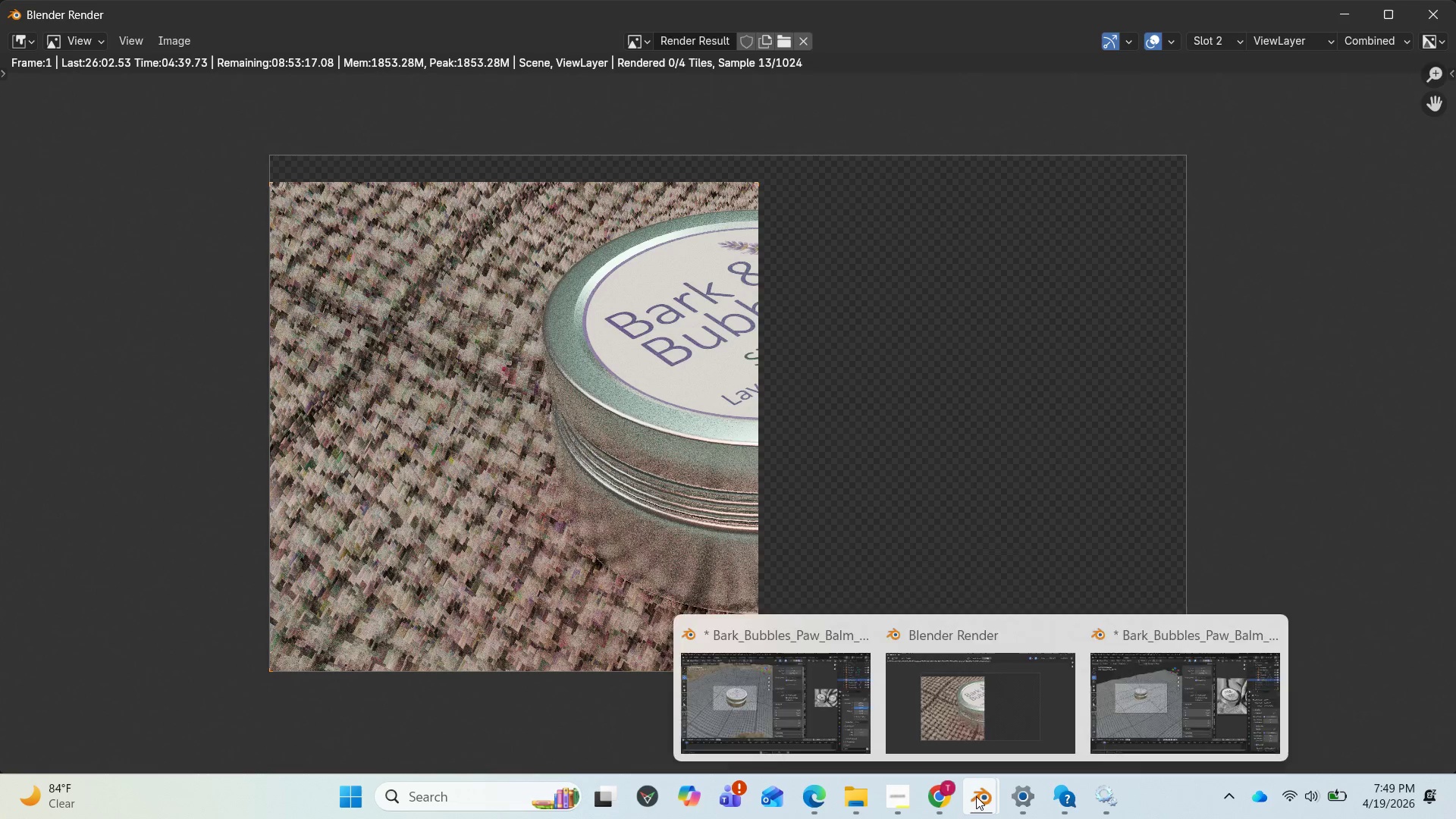 
left_click([811, 695])
 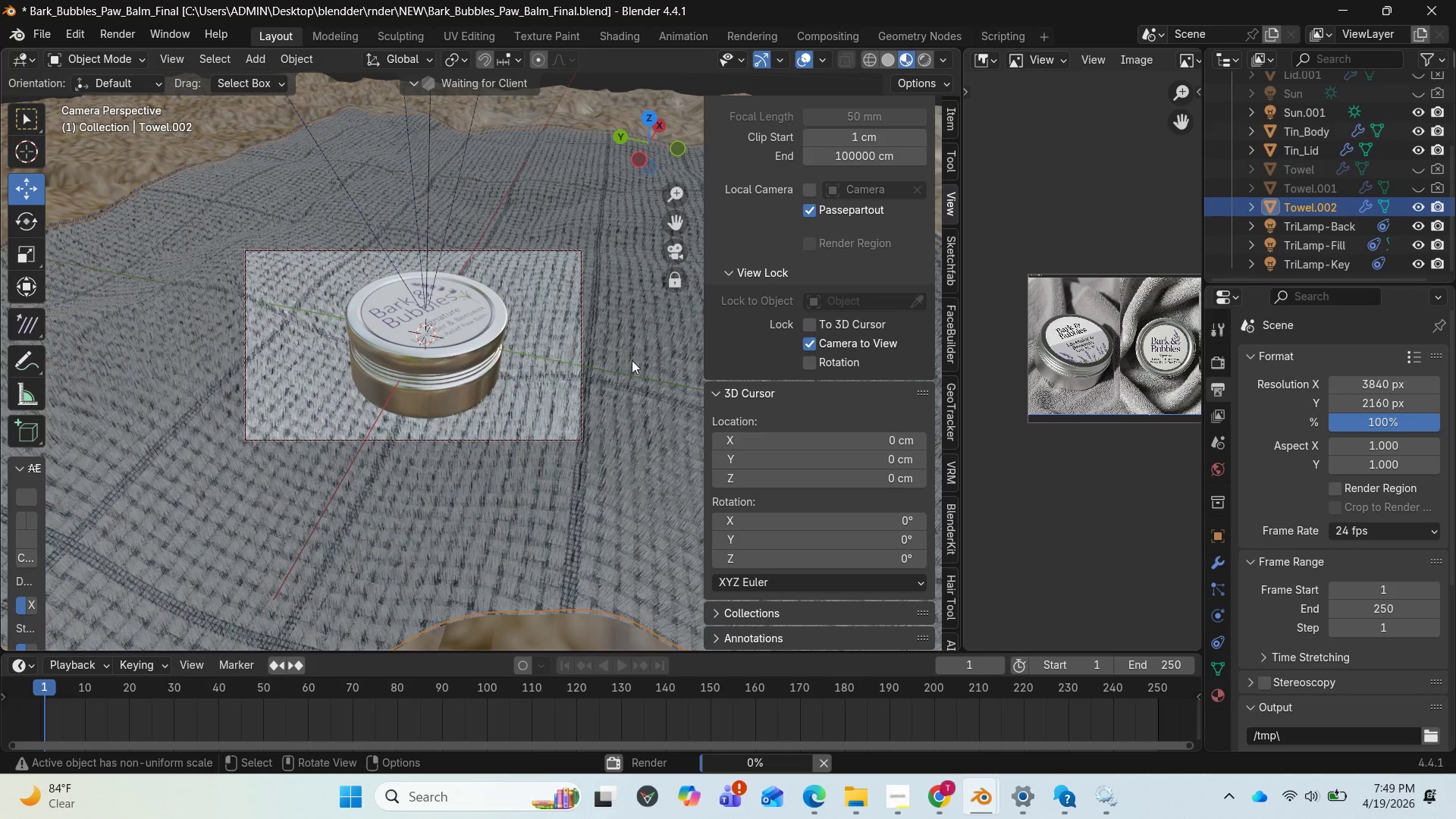 
wait(8.97)
 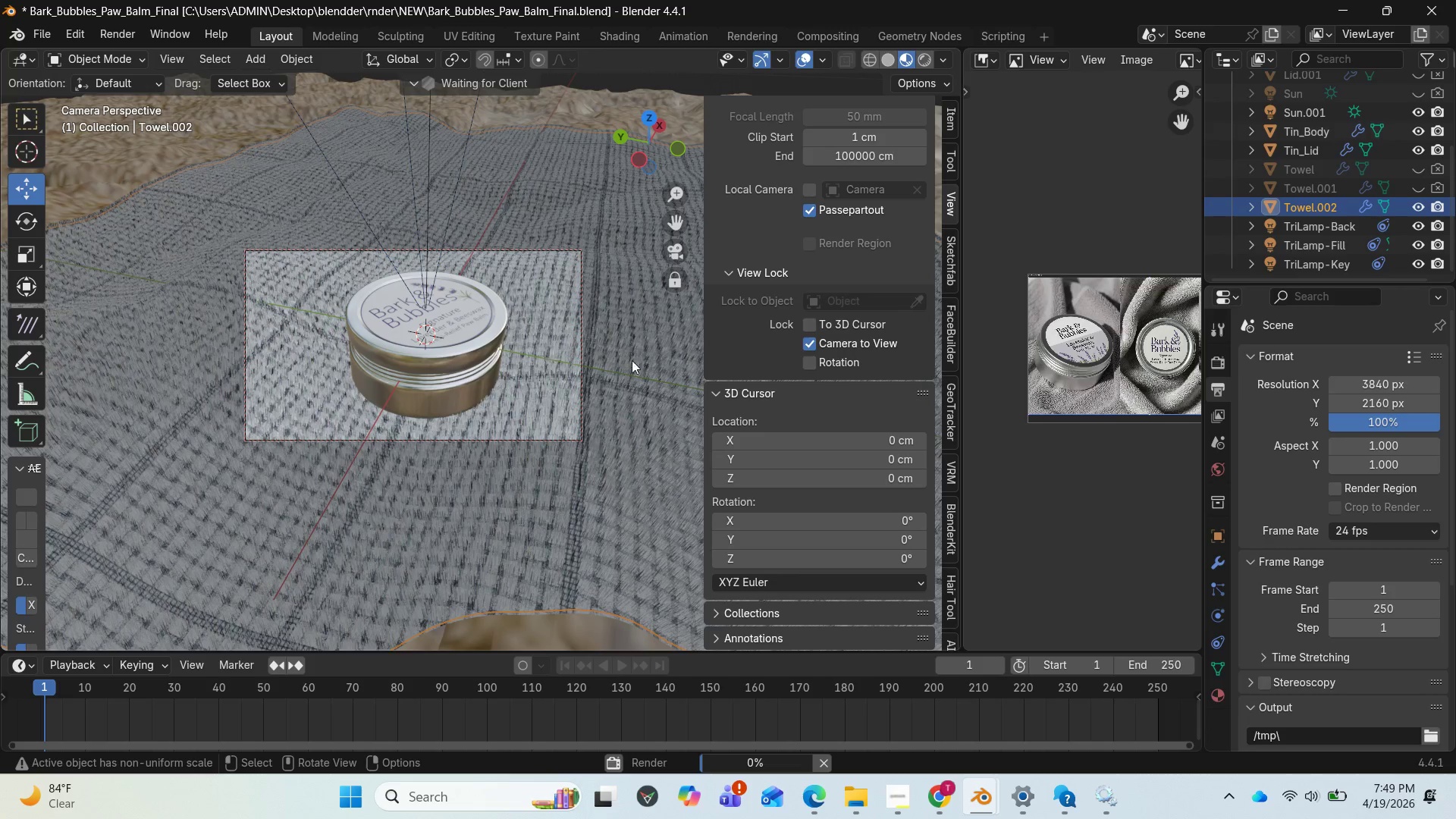 
mouse_move([558, 644])
 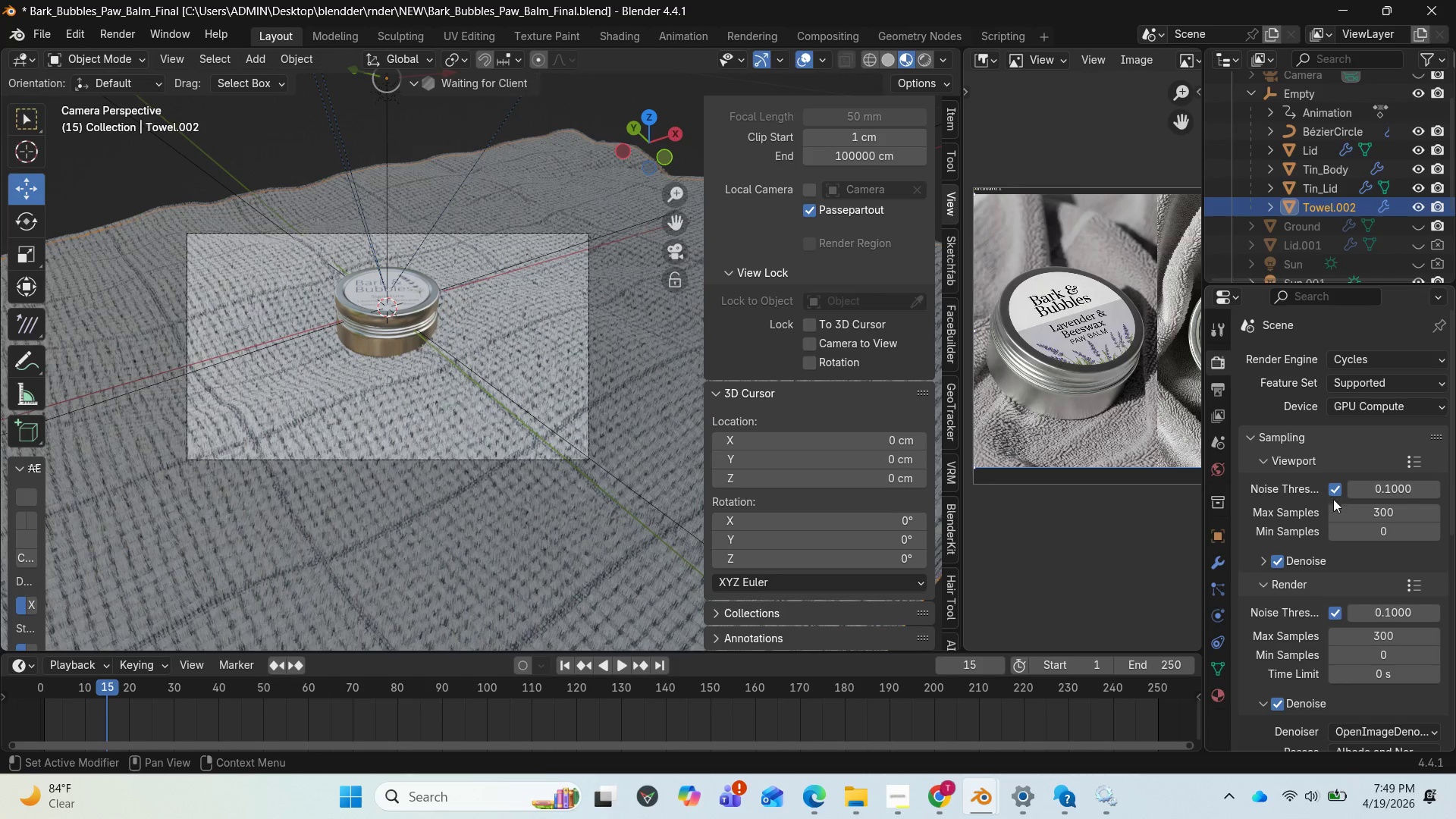 
left_click([1388, 639])
 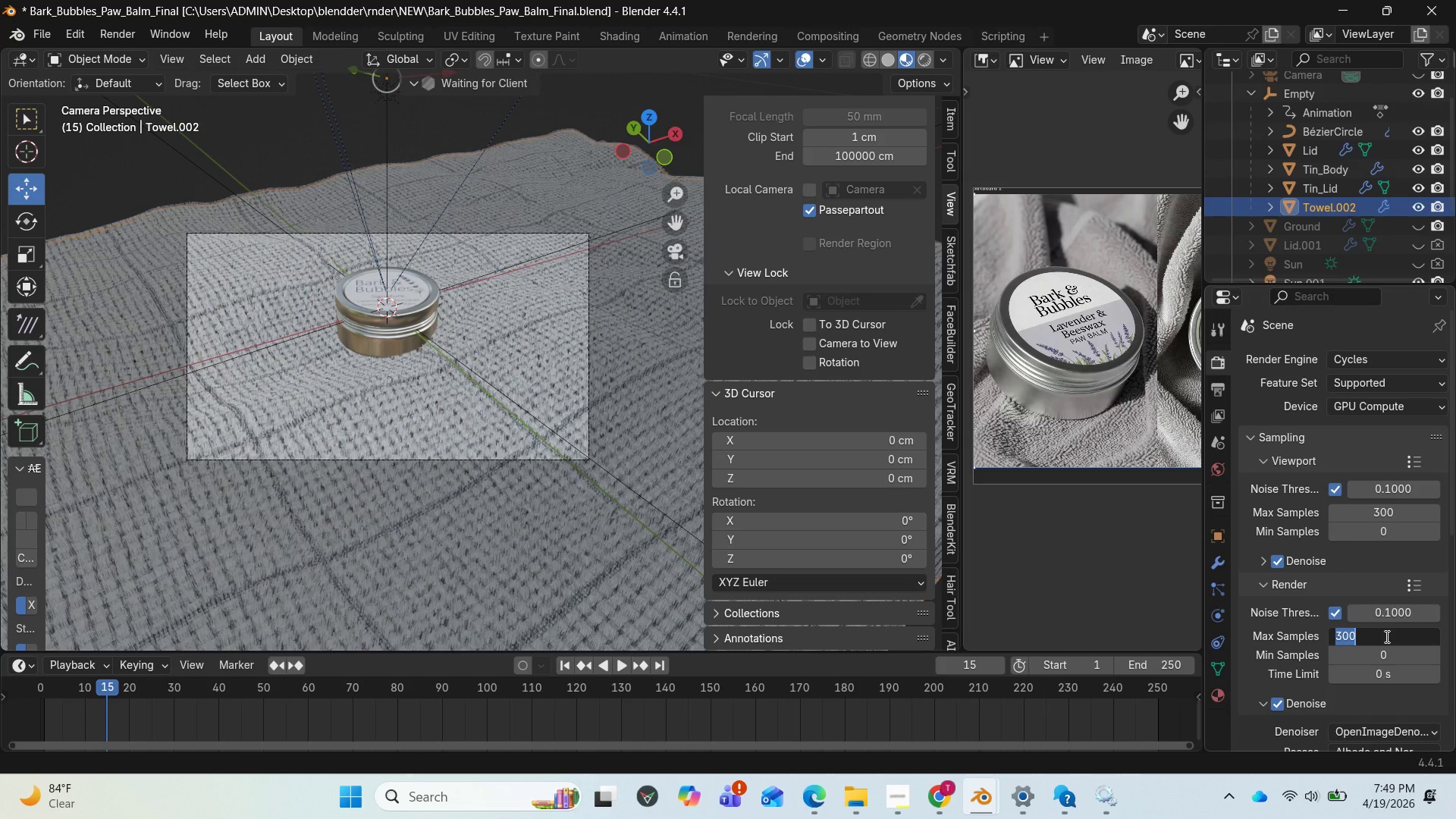 
type(10)
 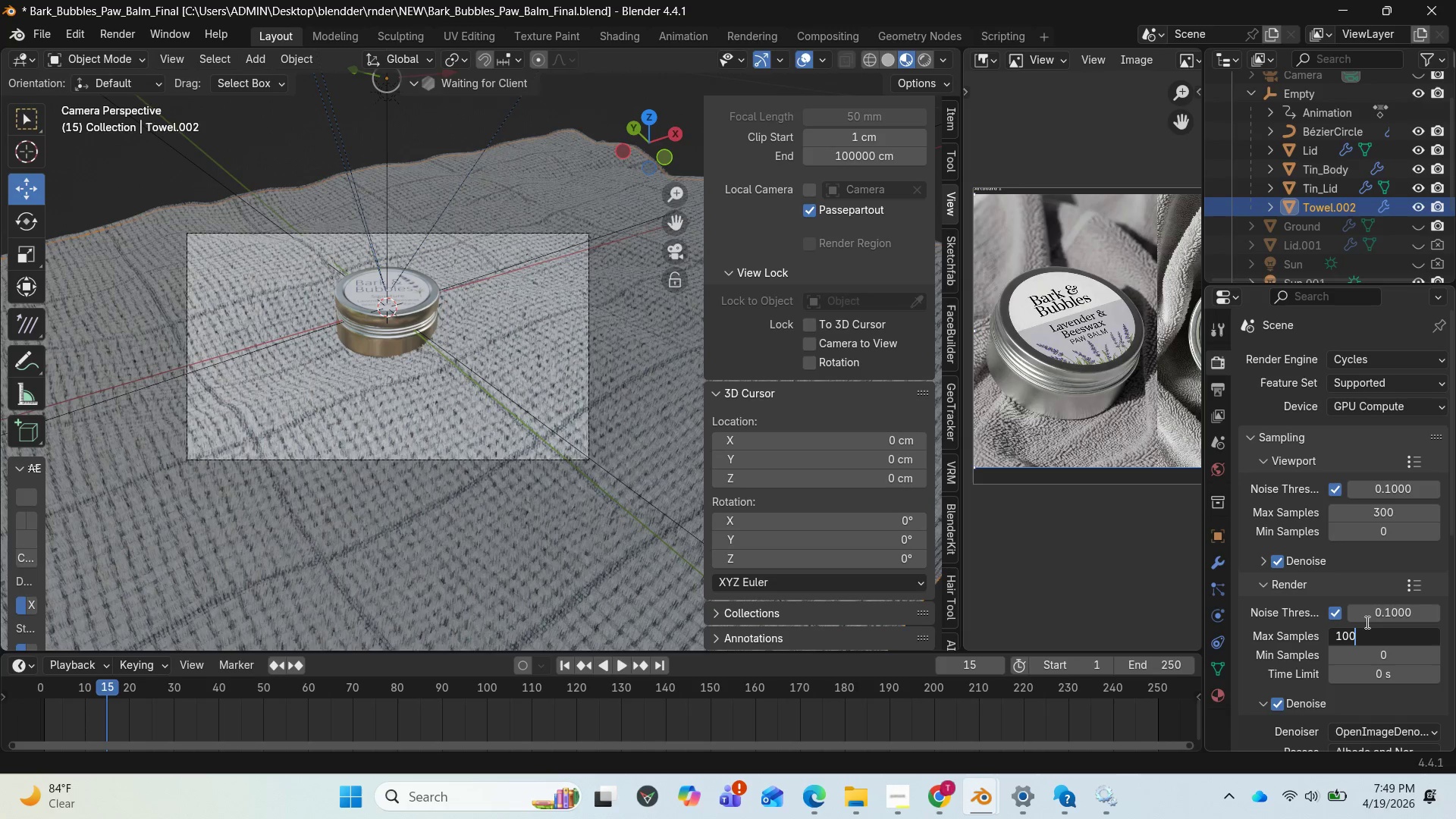 
key(0)
 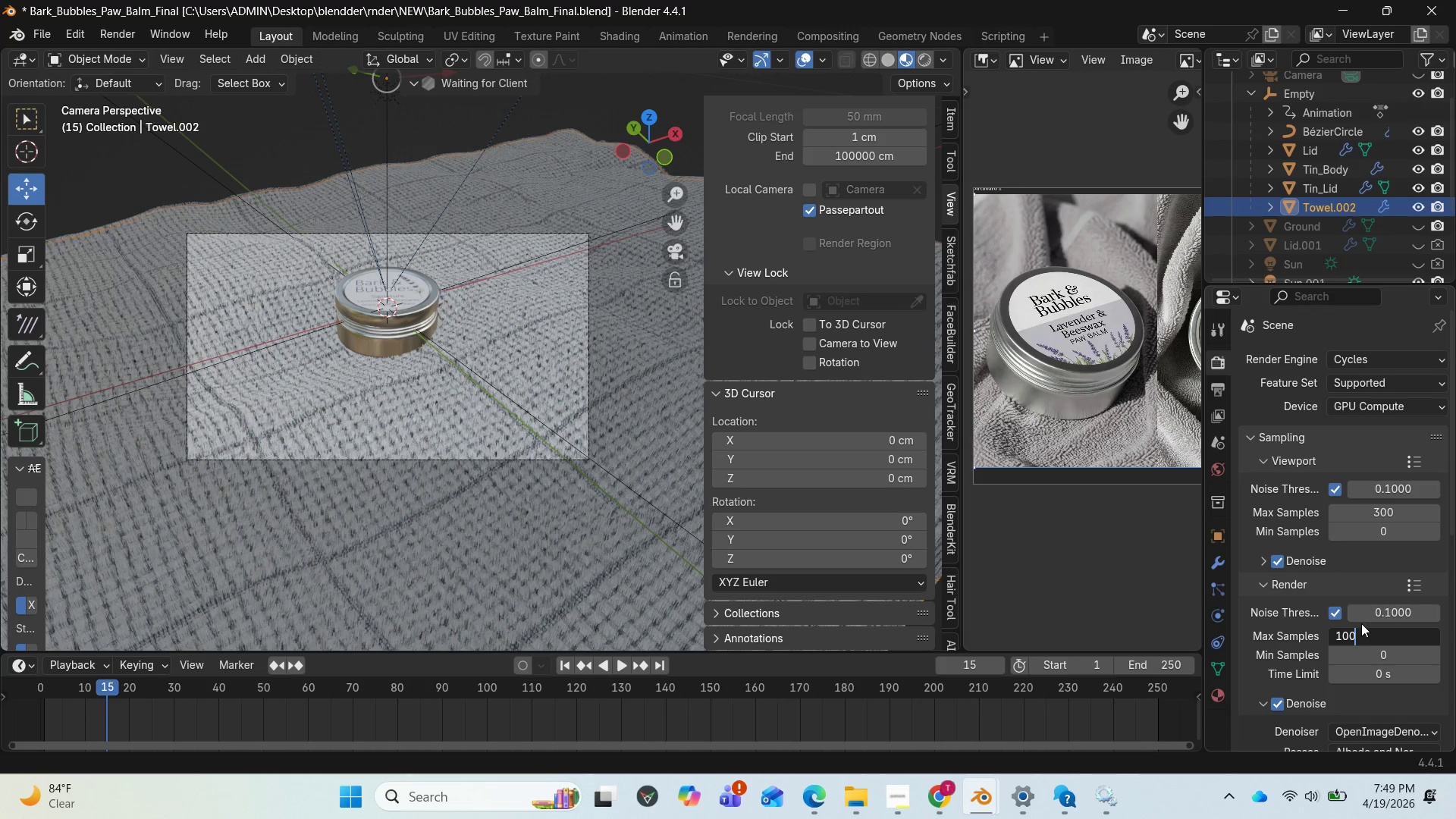 
key(Enter)
 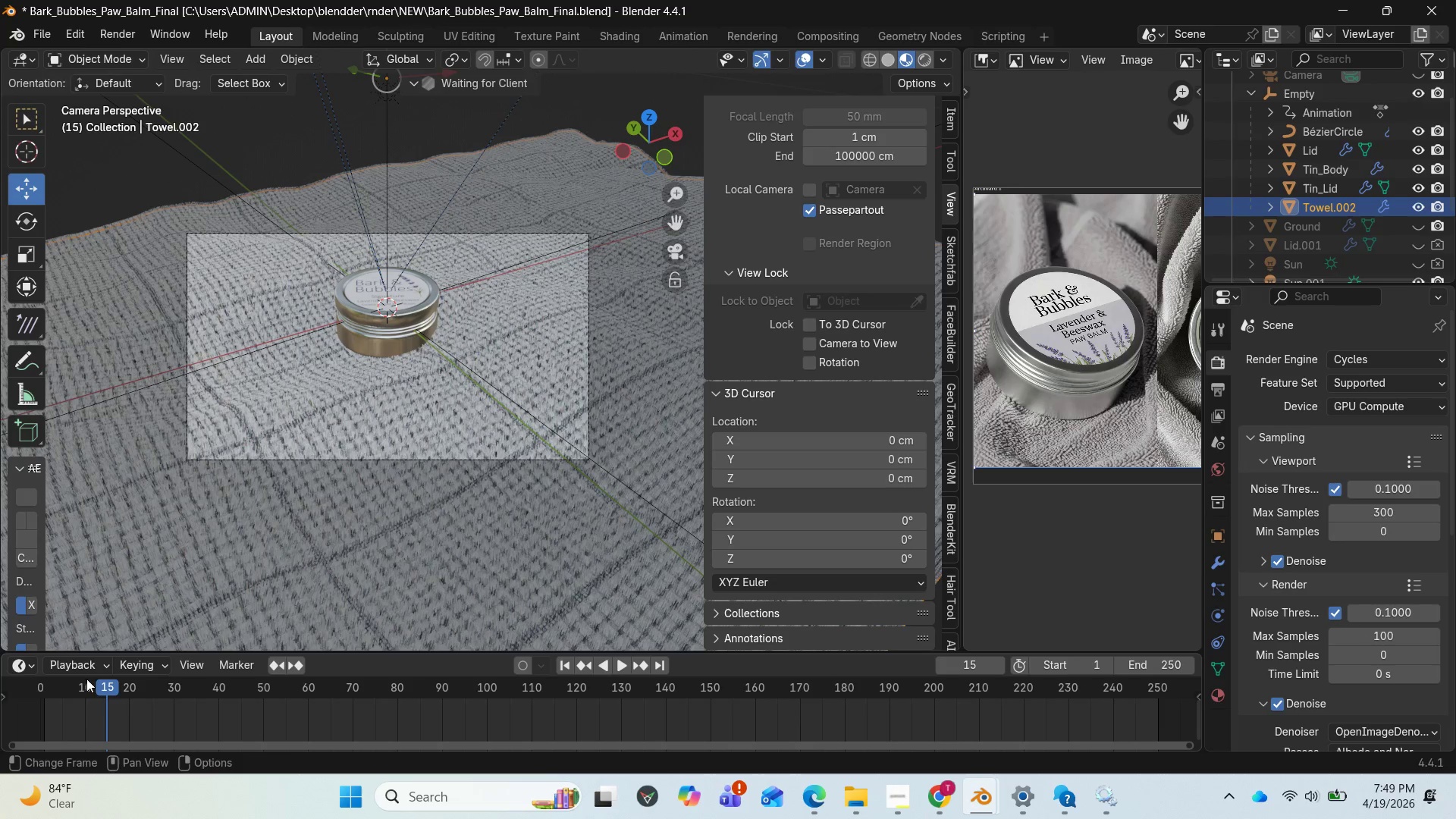 
wait(5.52)
 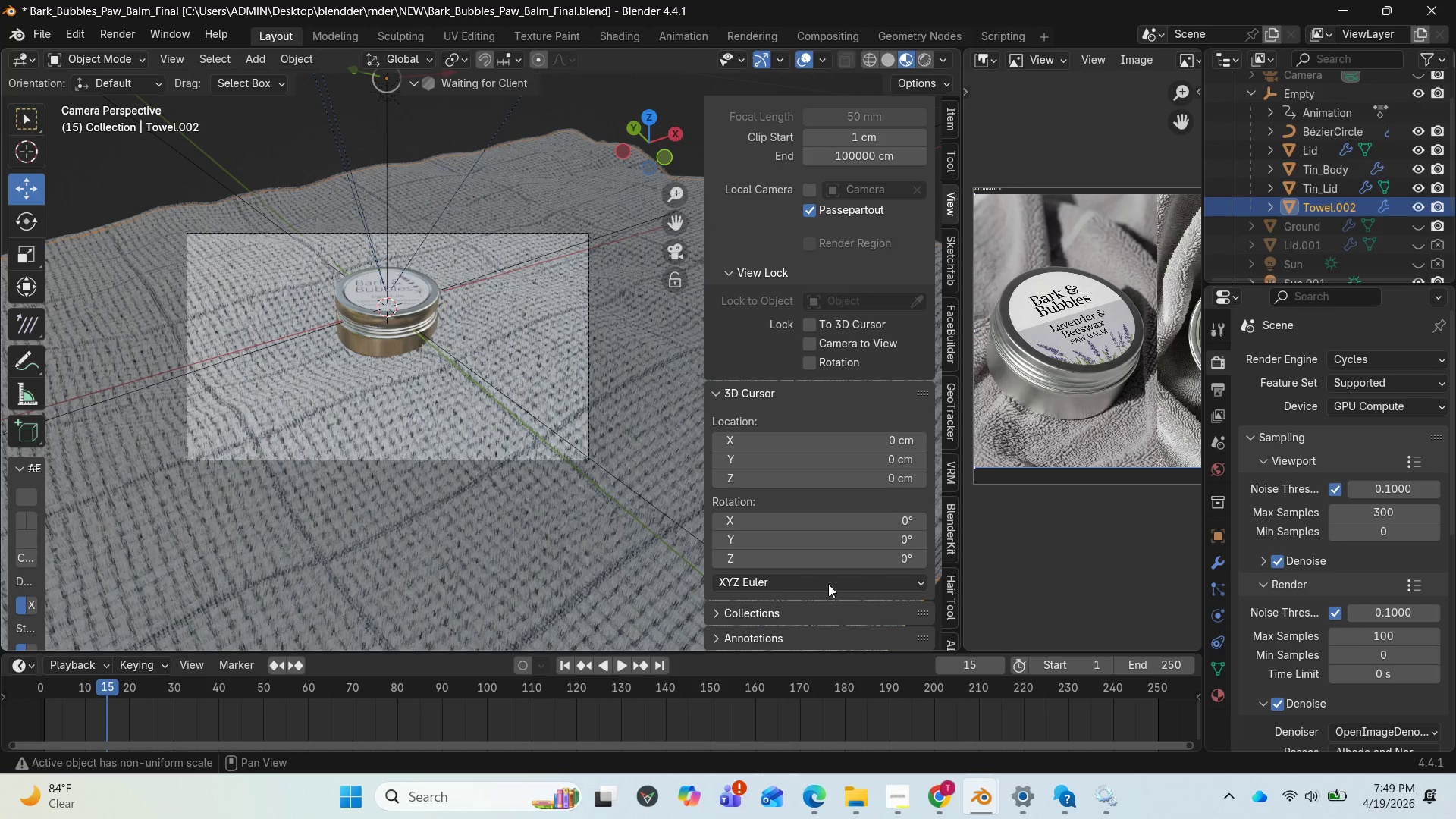 
left_click([48, 688])
 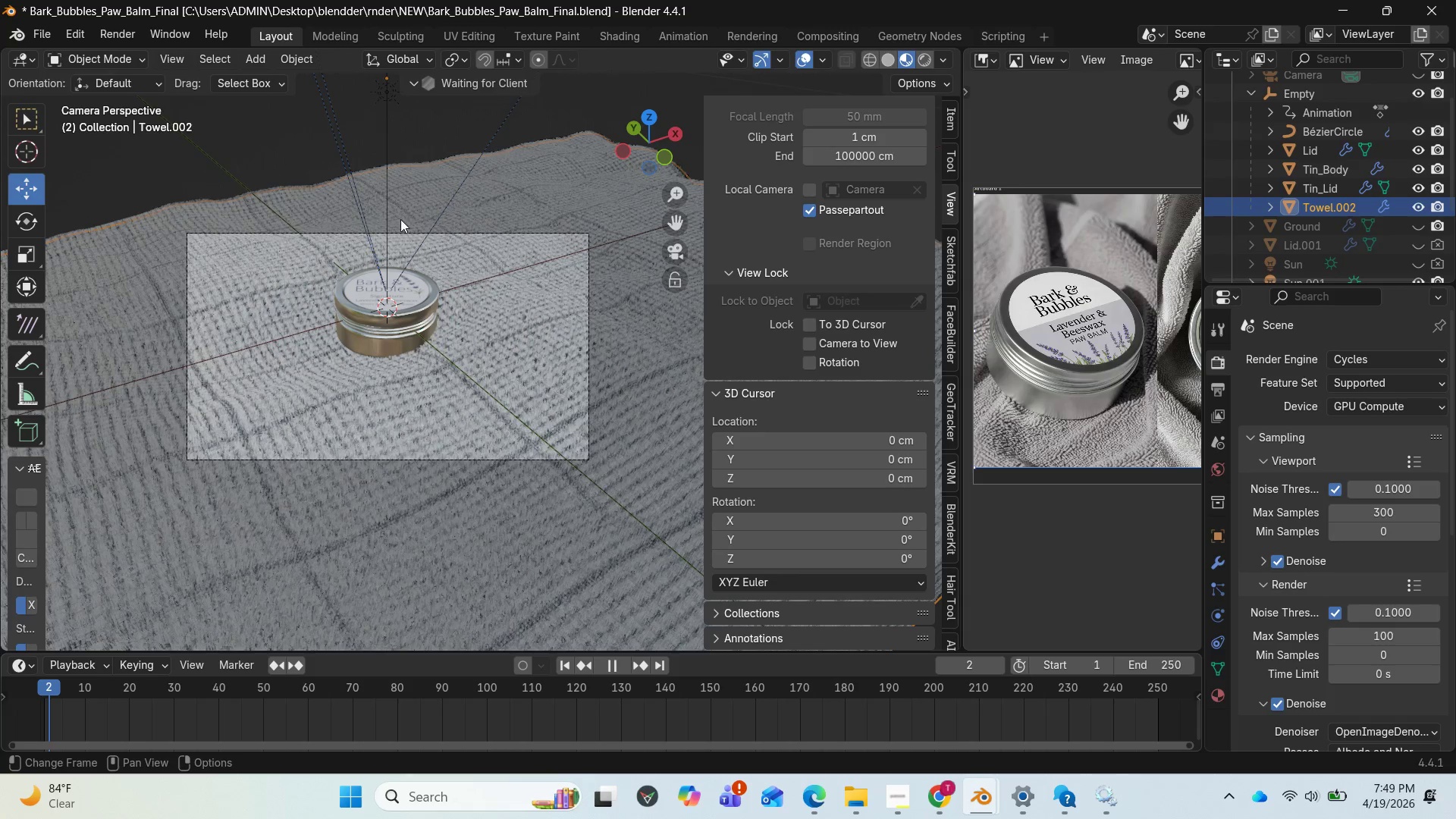 
left_click([390, 169])
 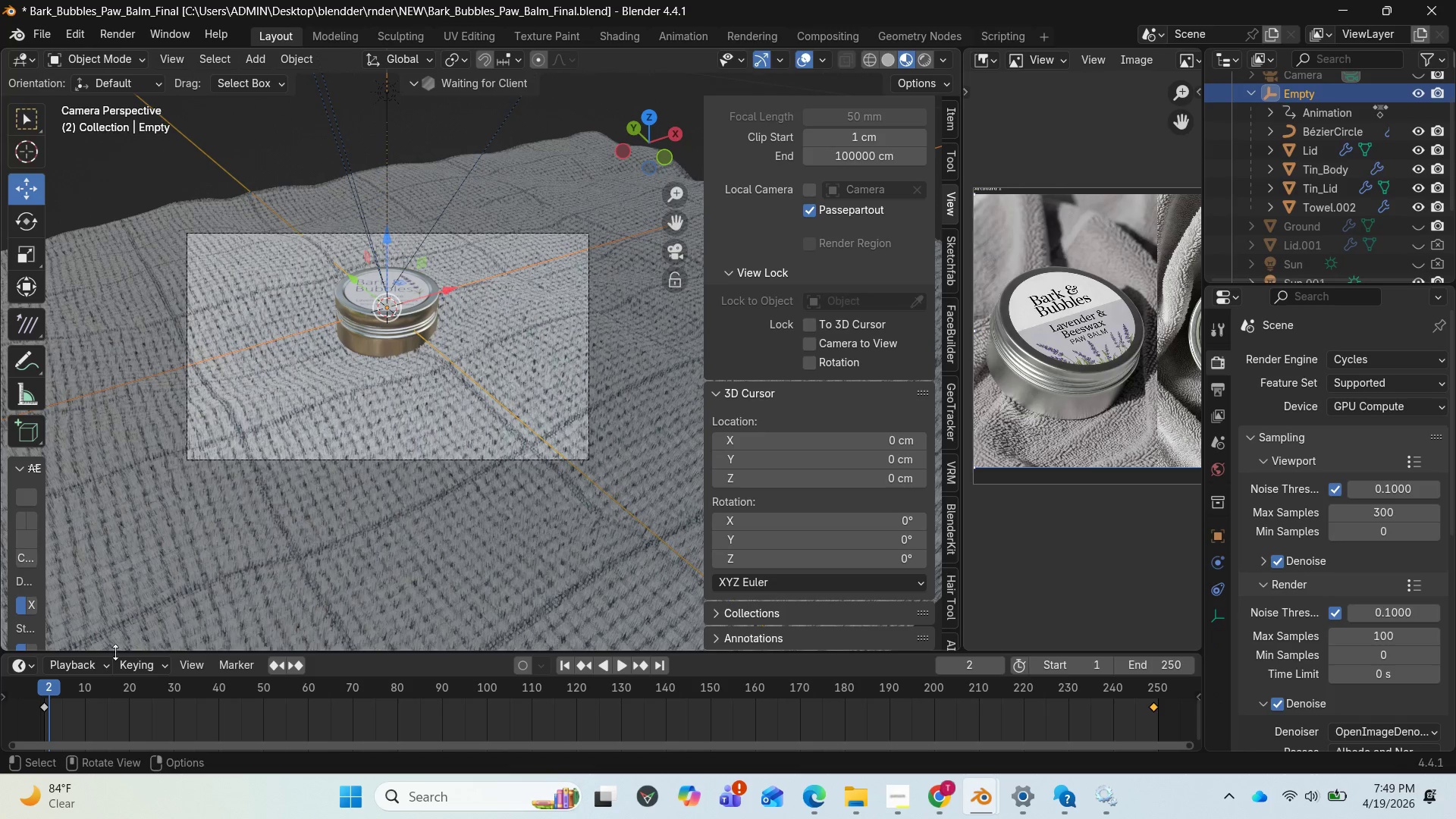 
left_click_drag(start_coordinate=[49, 682], to_coordinate=[37, 684])
 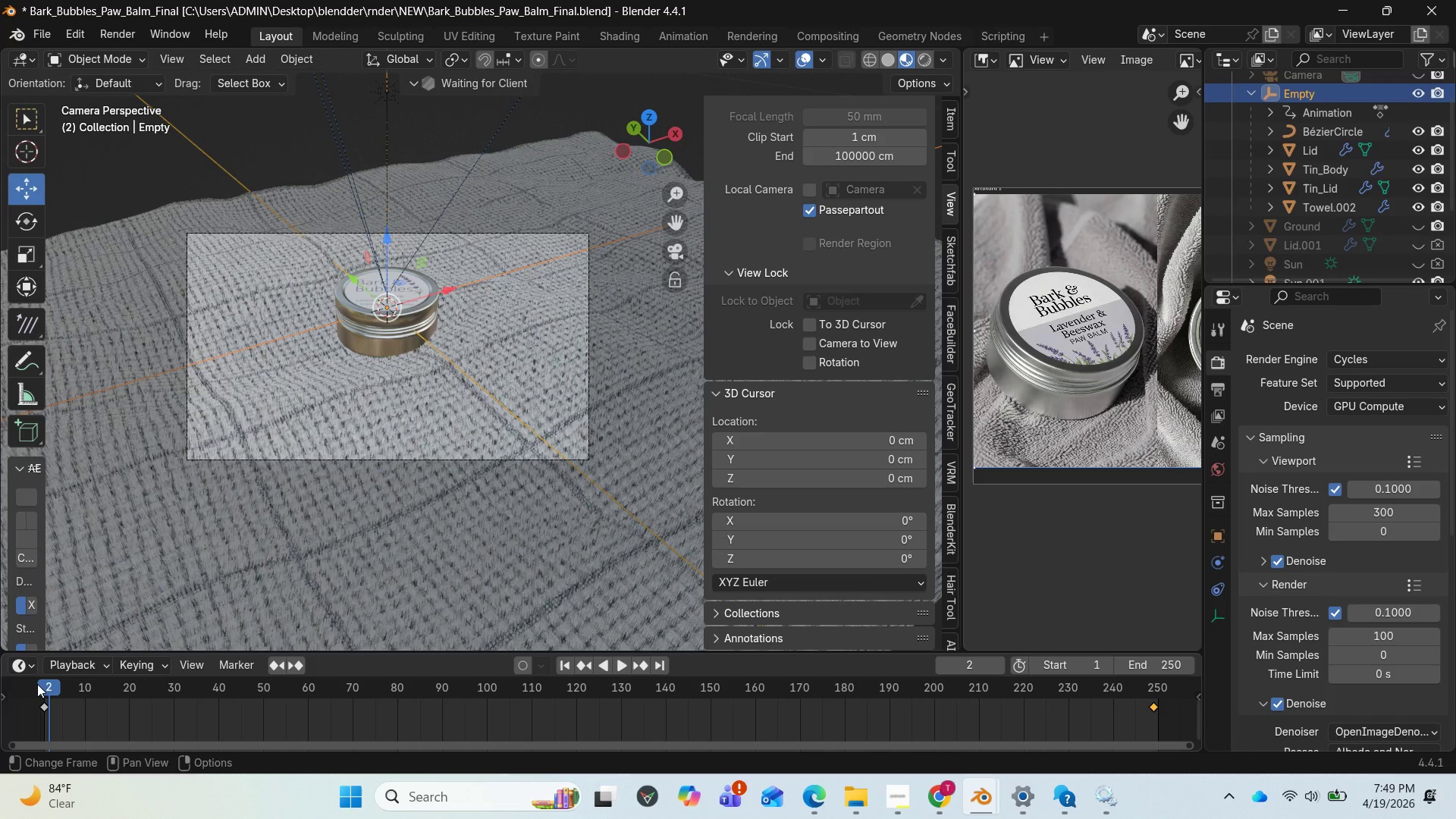 
left_click([37, 684])
 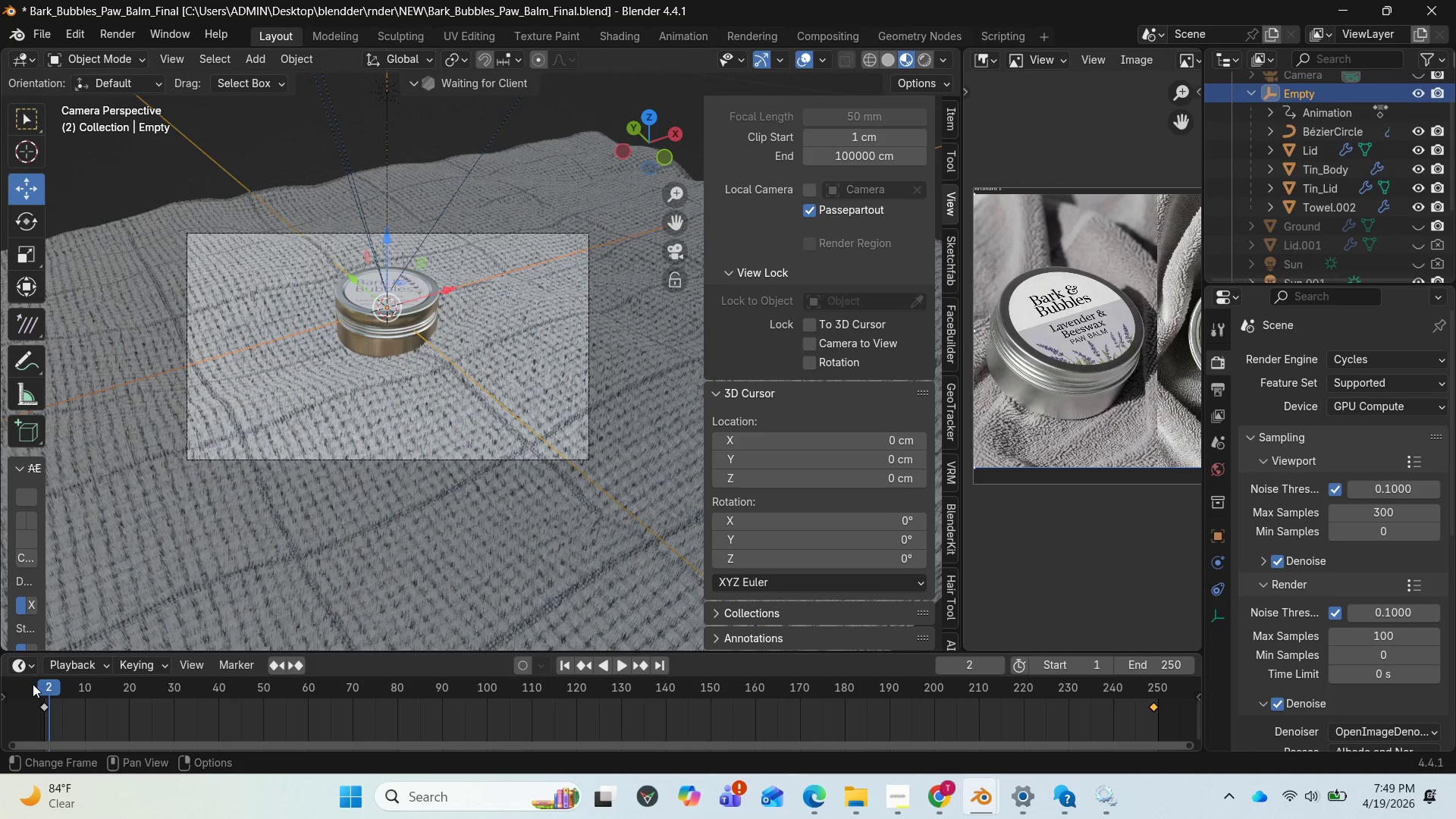 
left_click([33, 684])
 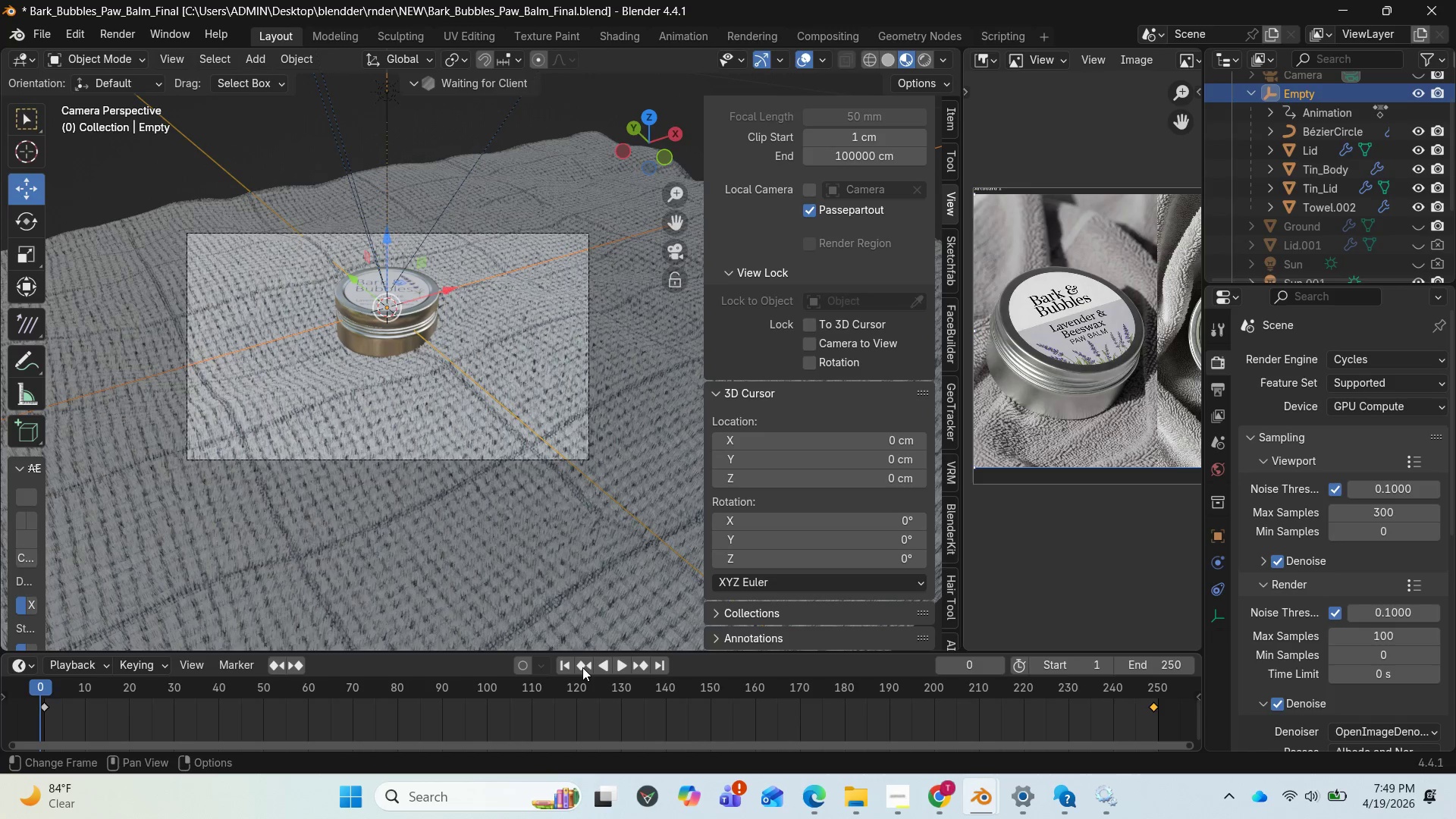 
left_click([634, 658])
 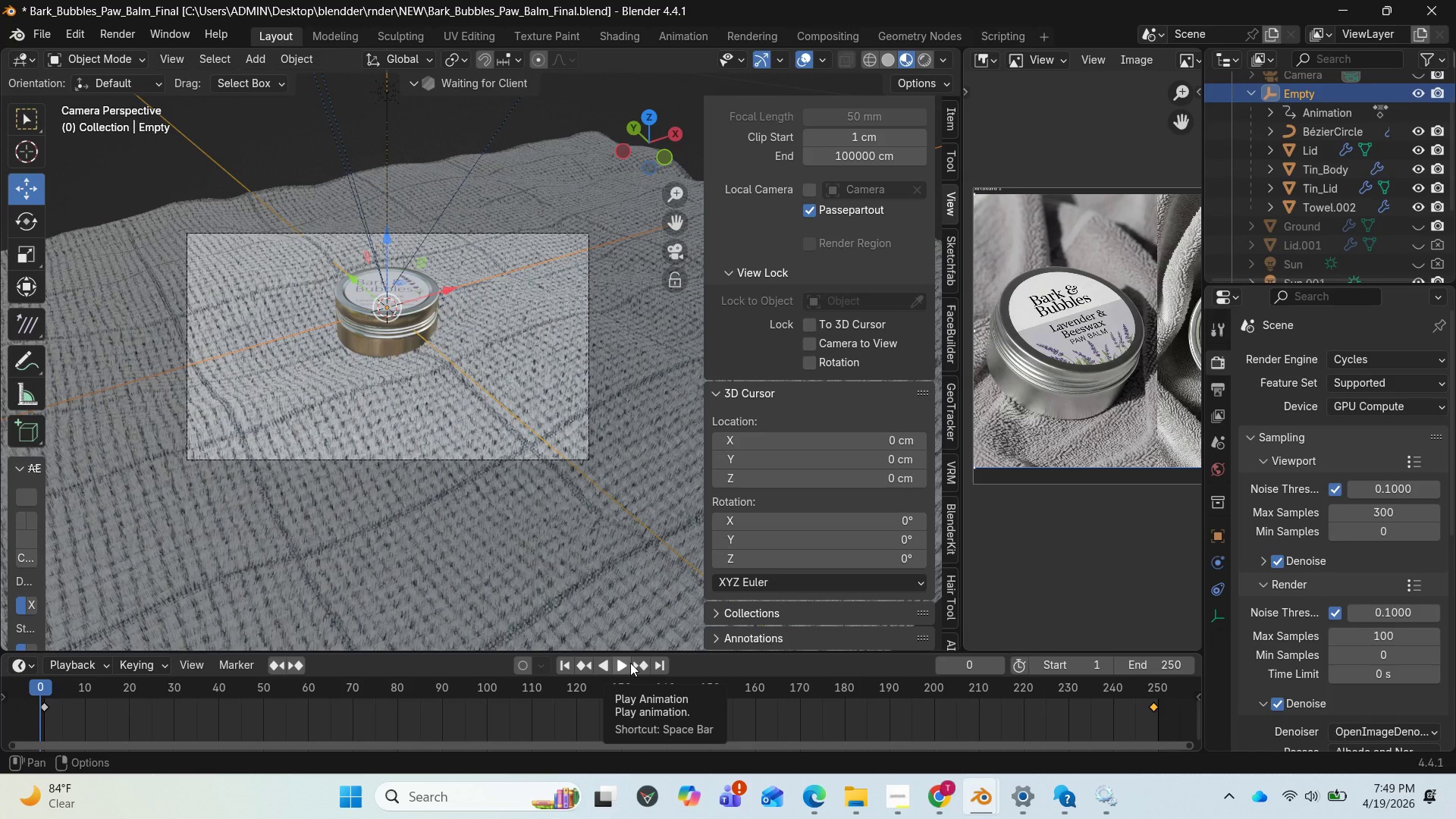 
wait(7.14)
 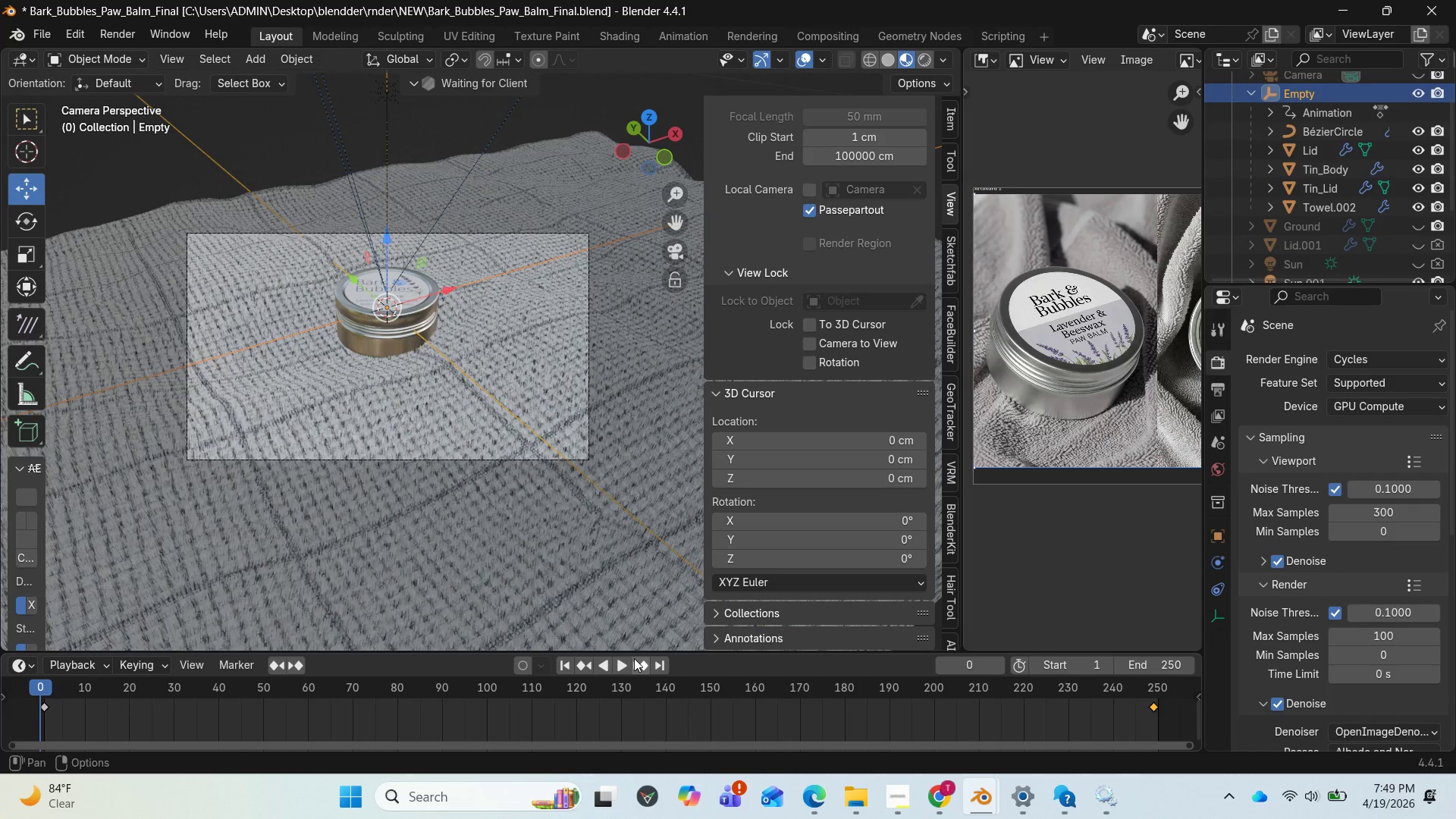 
left_click([634, 662])
 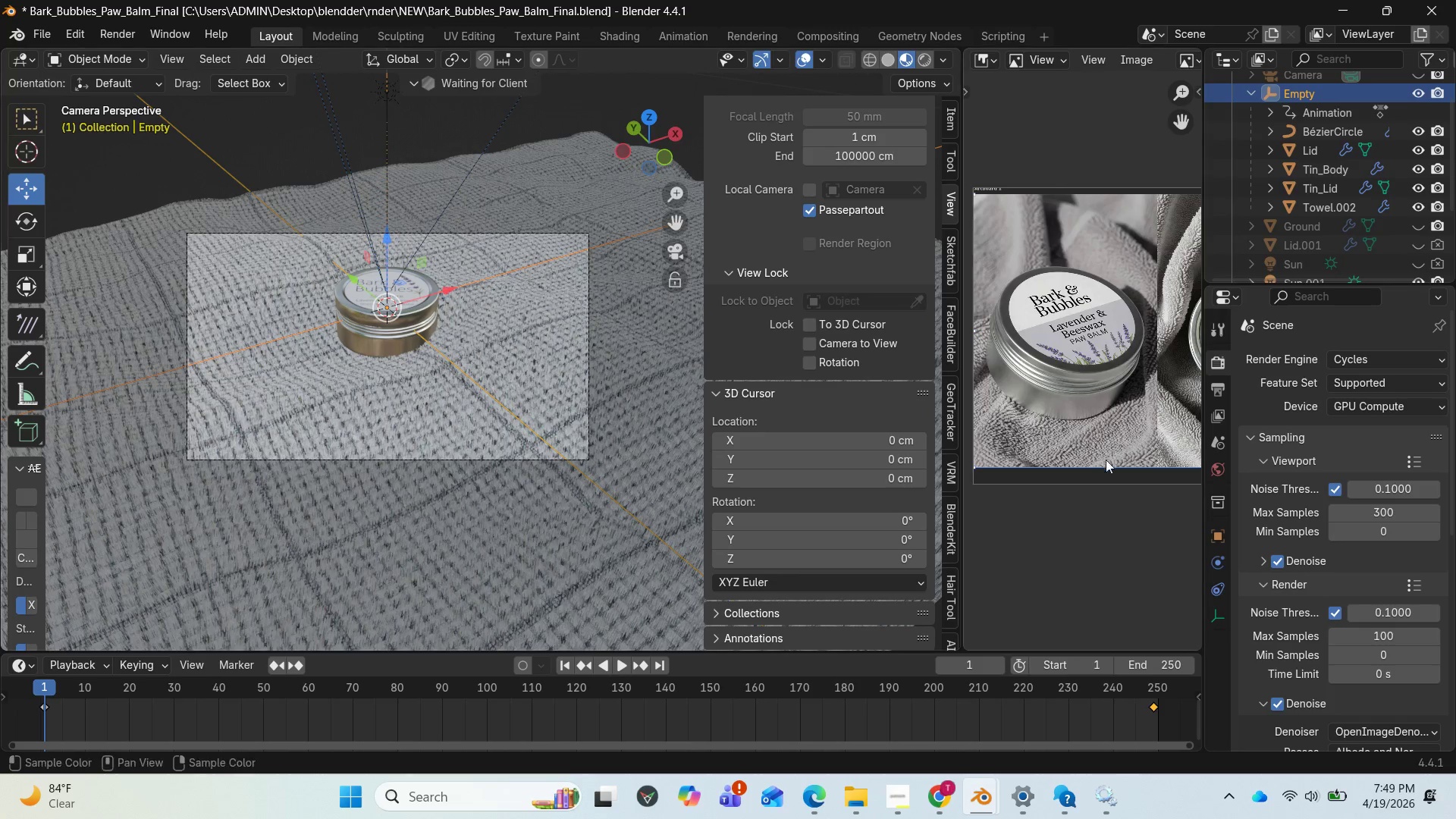 
wait(6.53)
 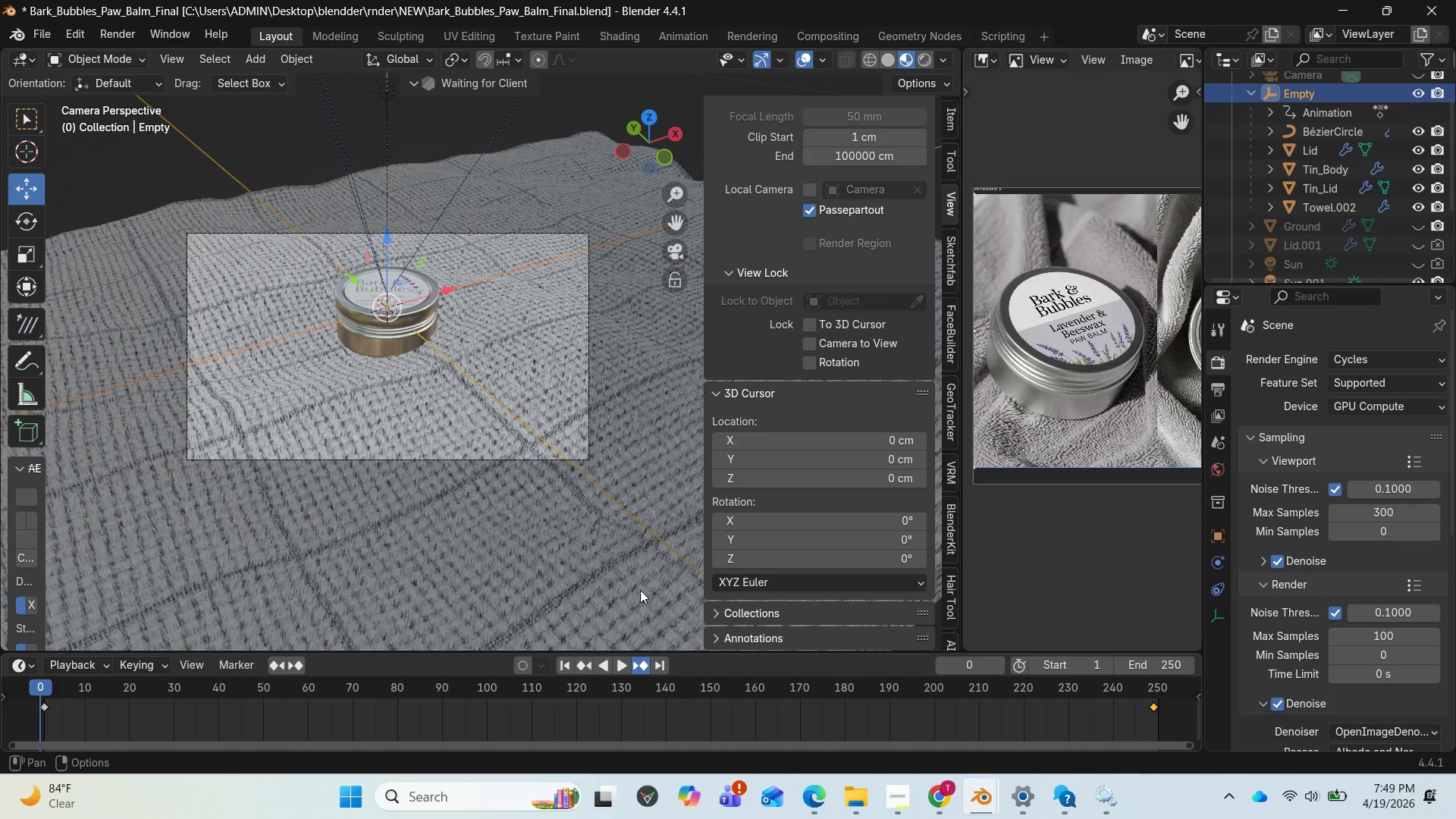 
mouse_move([200, 99])
 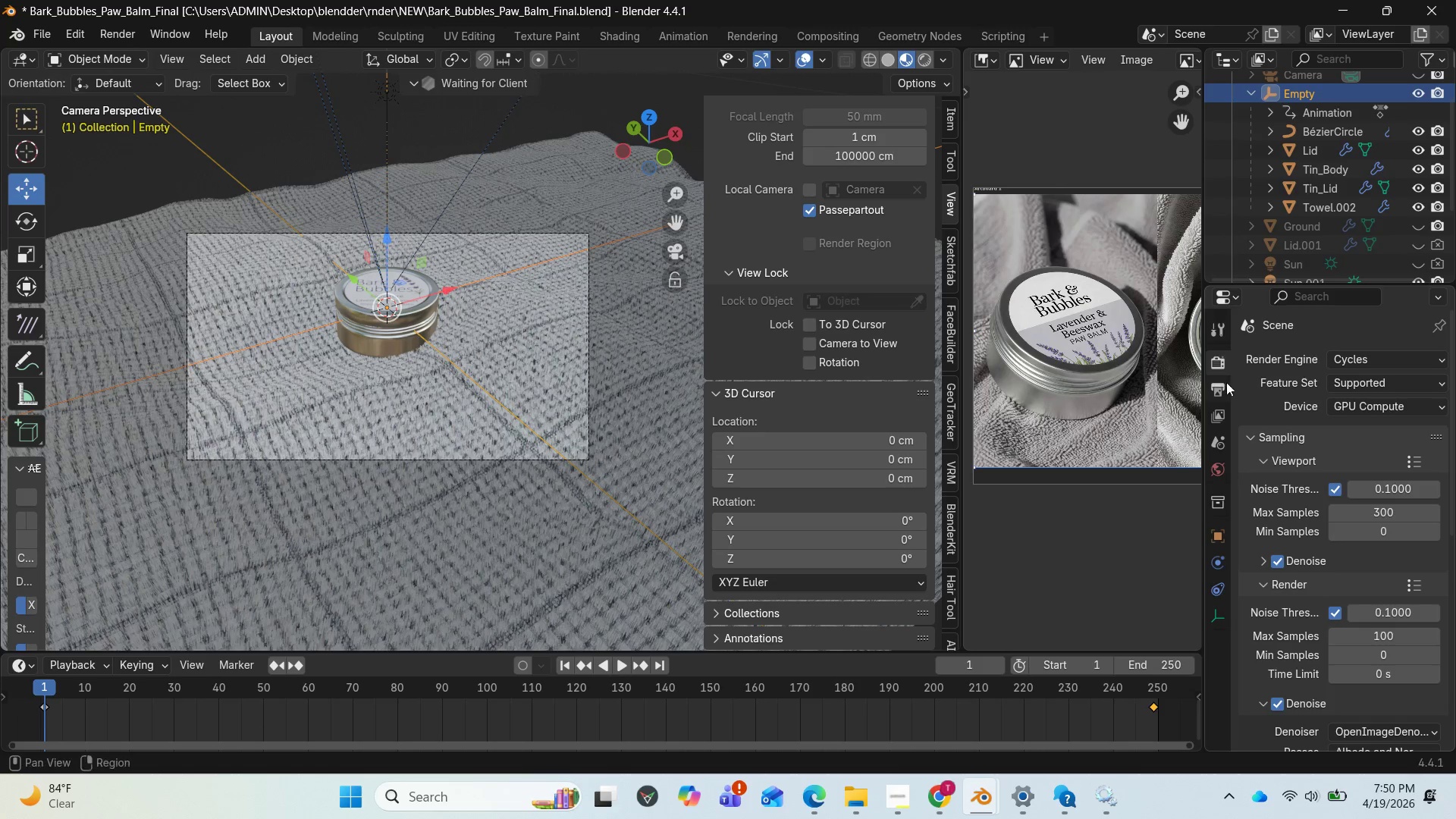 
left_click([1222, 381])
 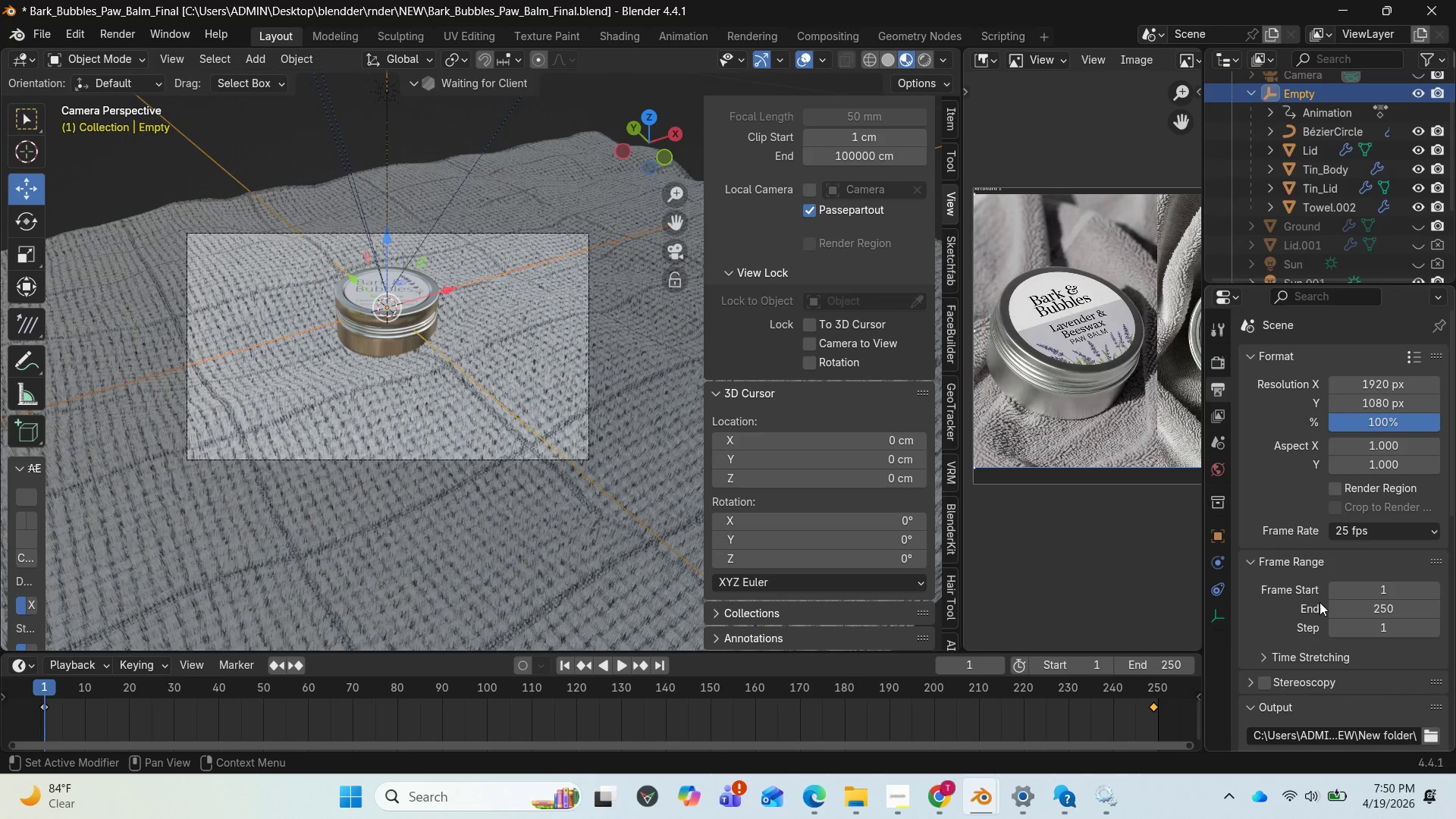 
scroll: coordinate [1320, 603], scroll_direction: down, amount: 2.0
 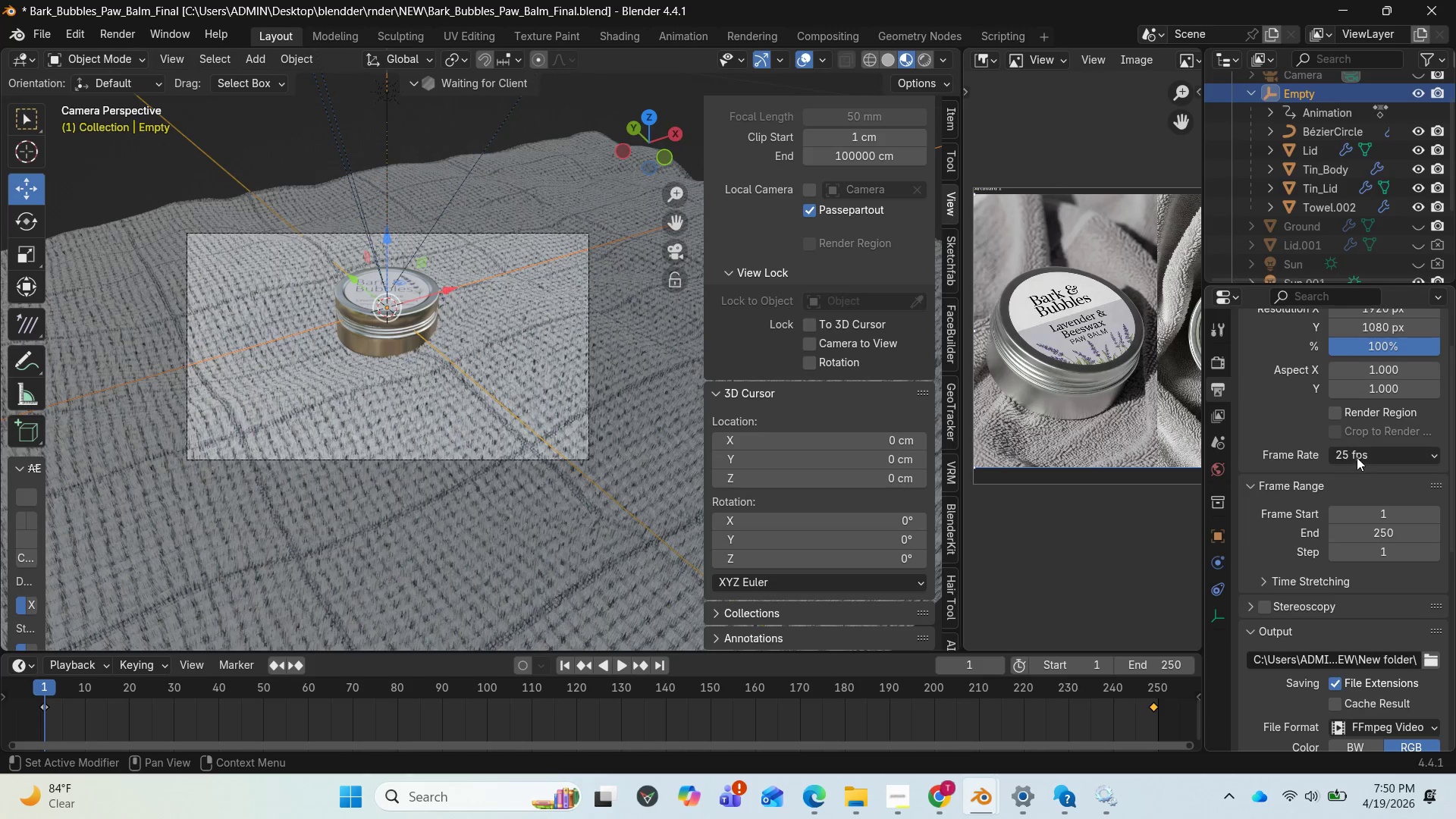 
left_click([1357, 457])
 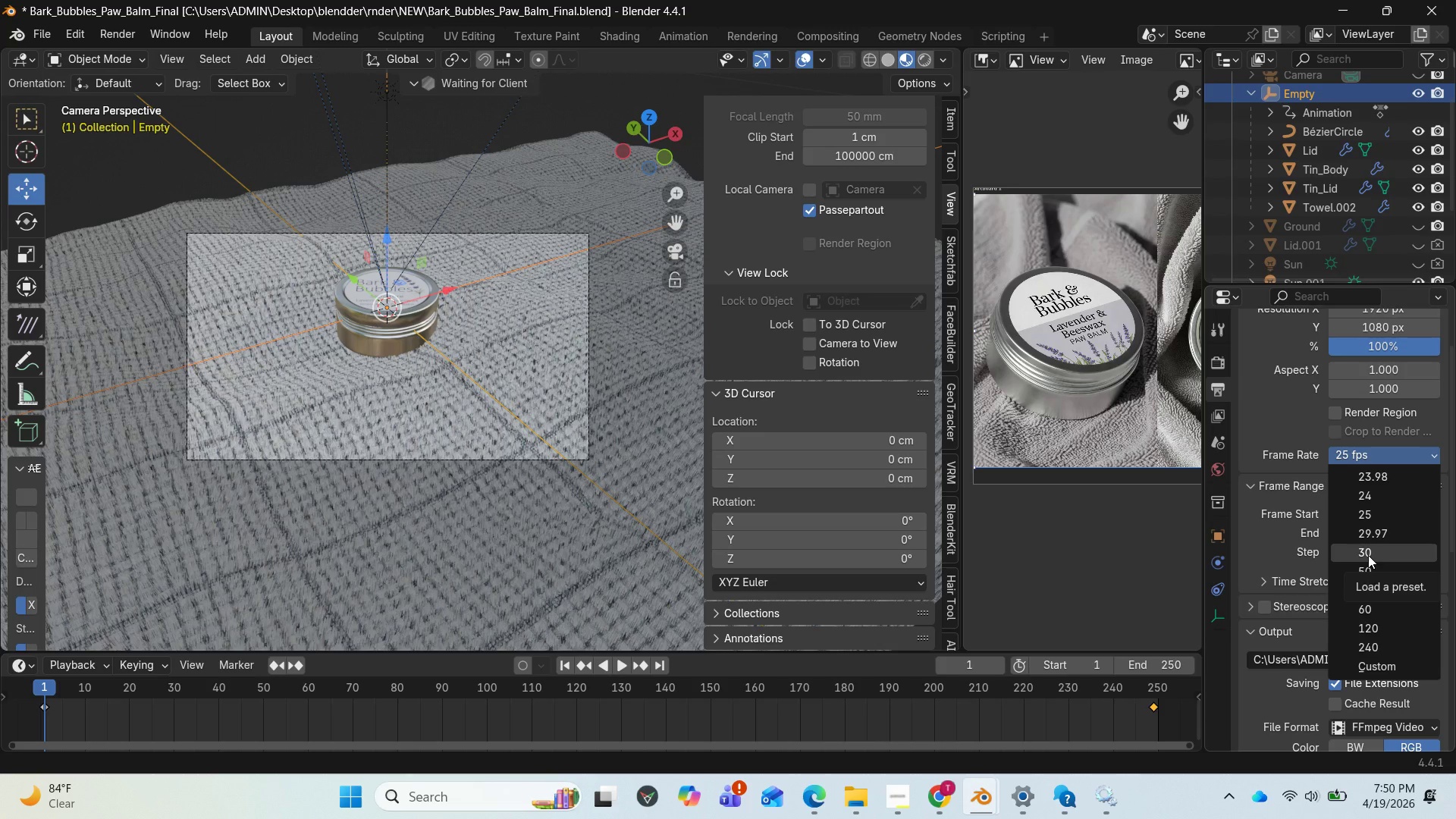 
left_click([1368, 555])
 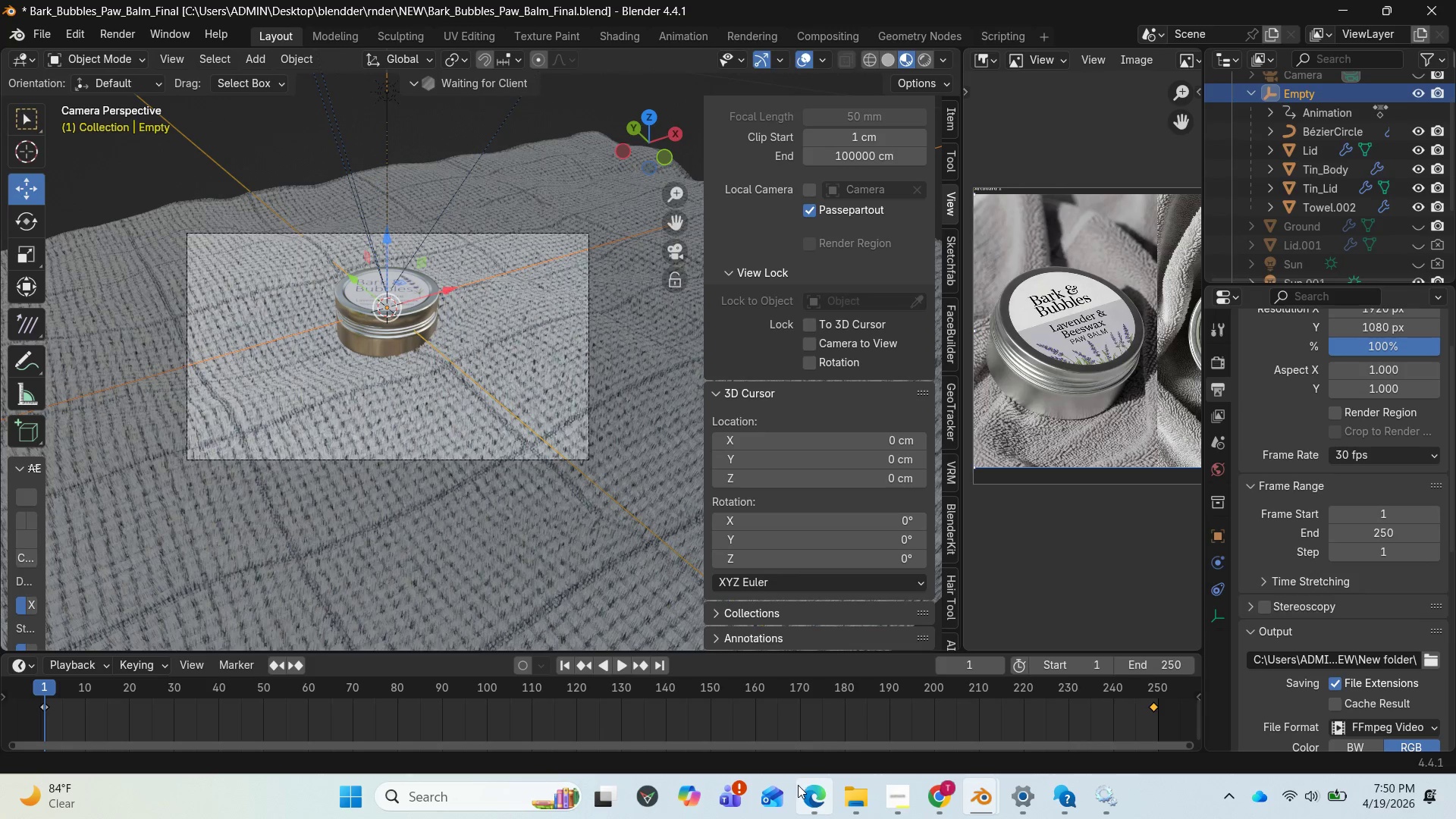 
left_click([808, 730])
 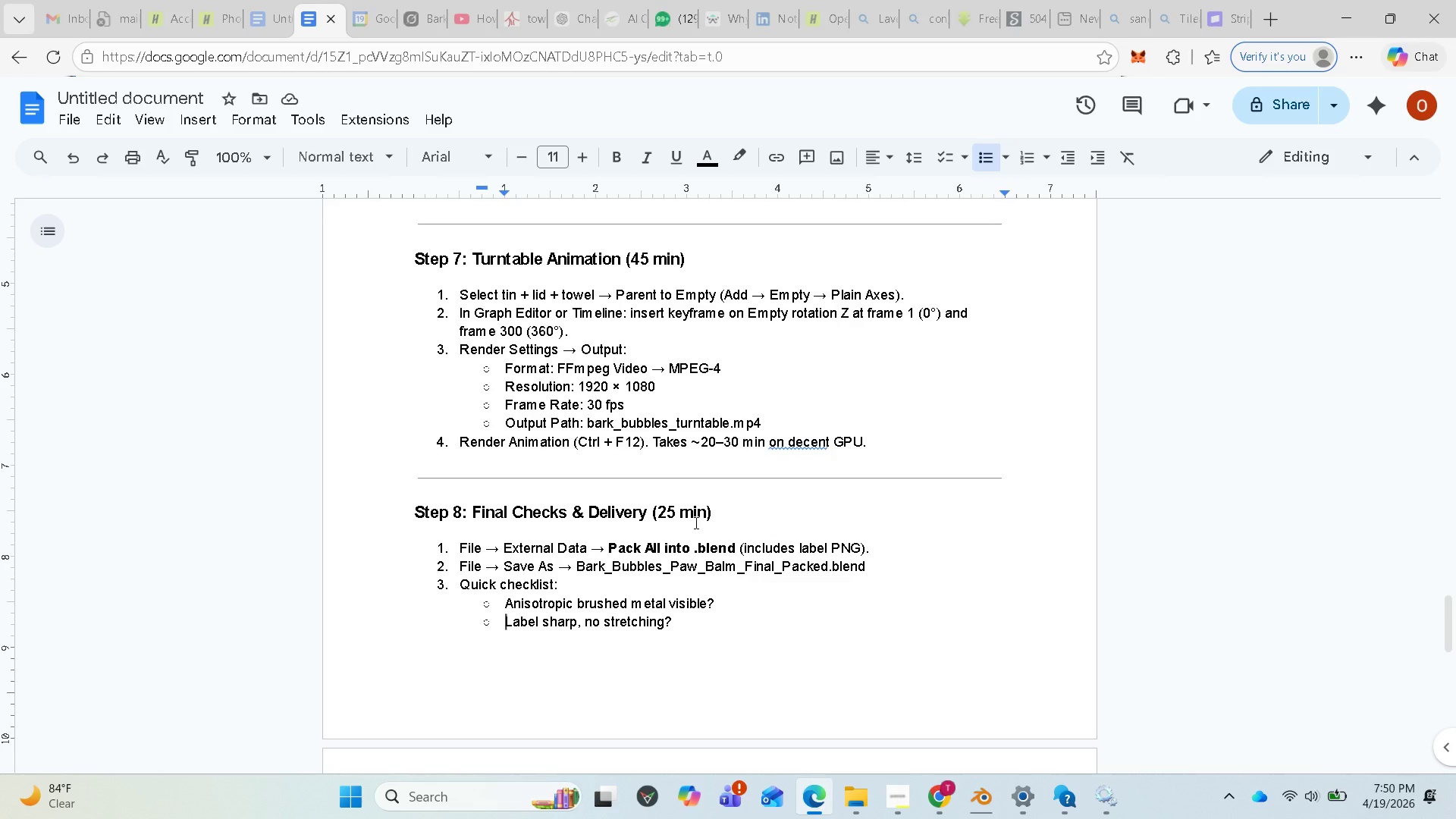 
scroll: coordinate [676, 524], scroll_direction: down, amount: 6.0